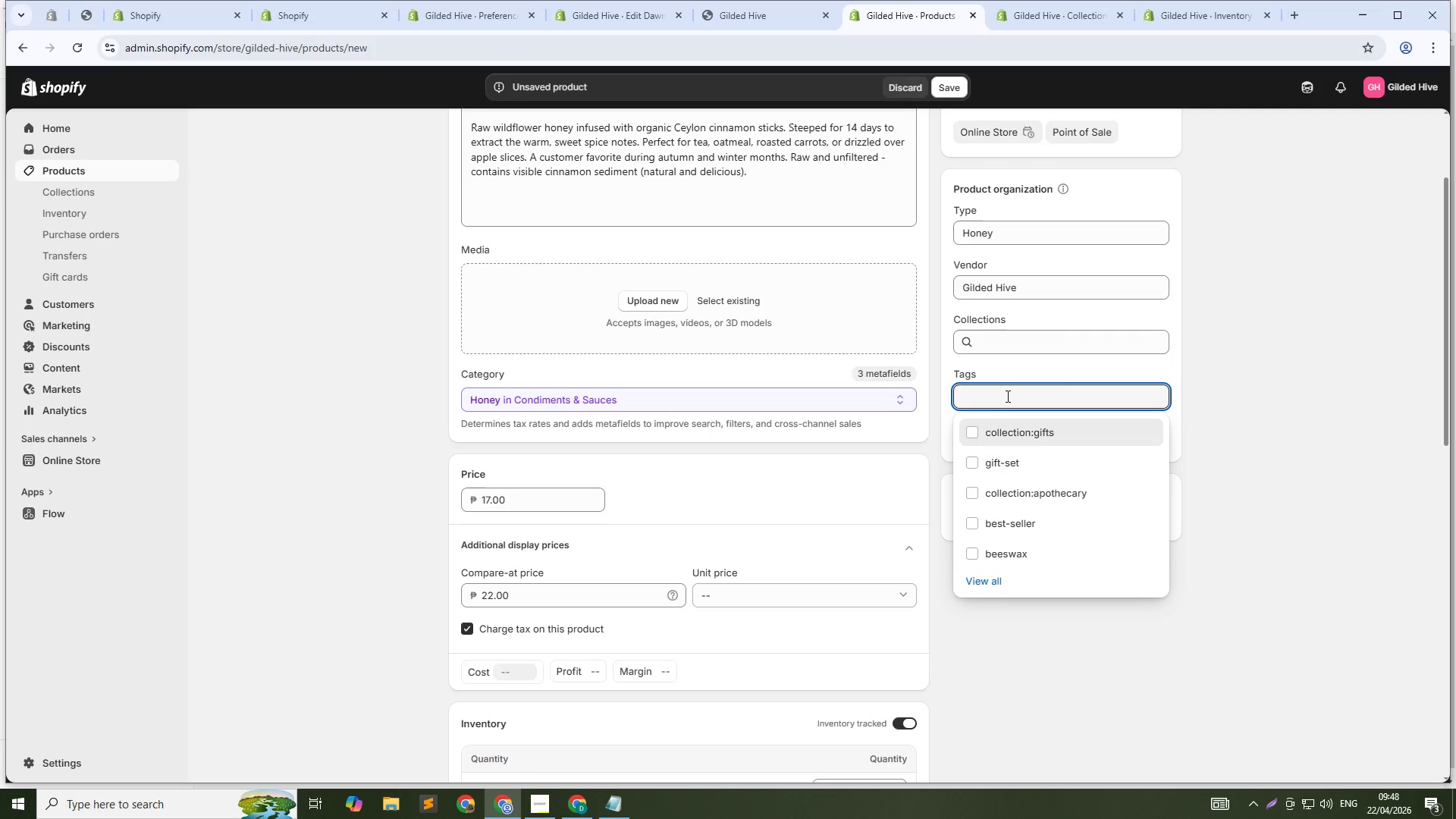 
type(best-se)
 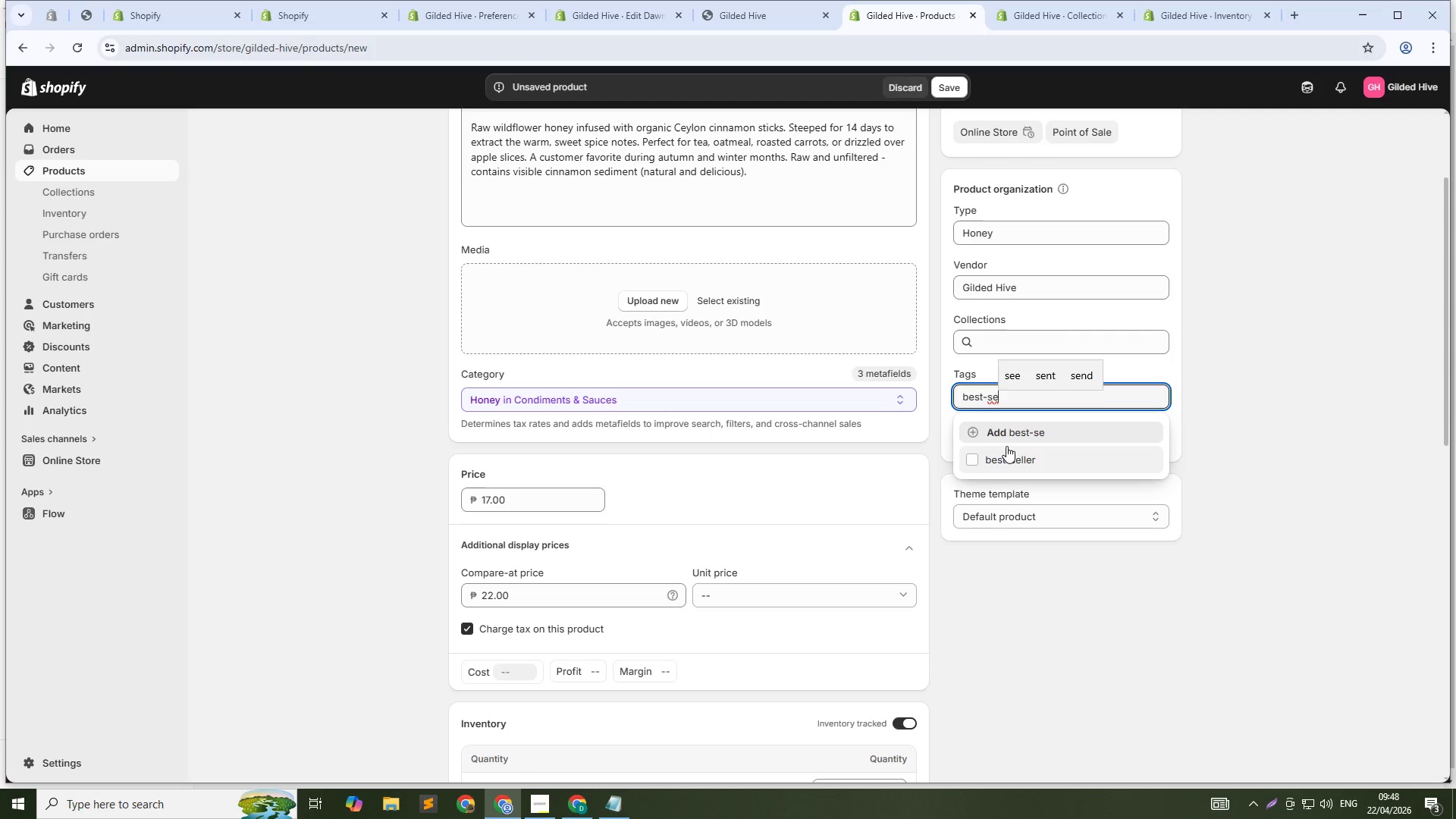 
left_click([1005, 460])
 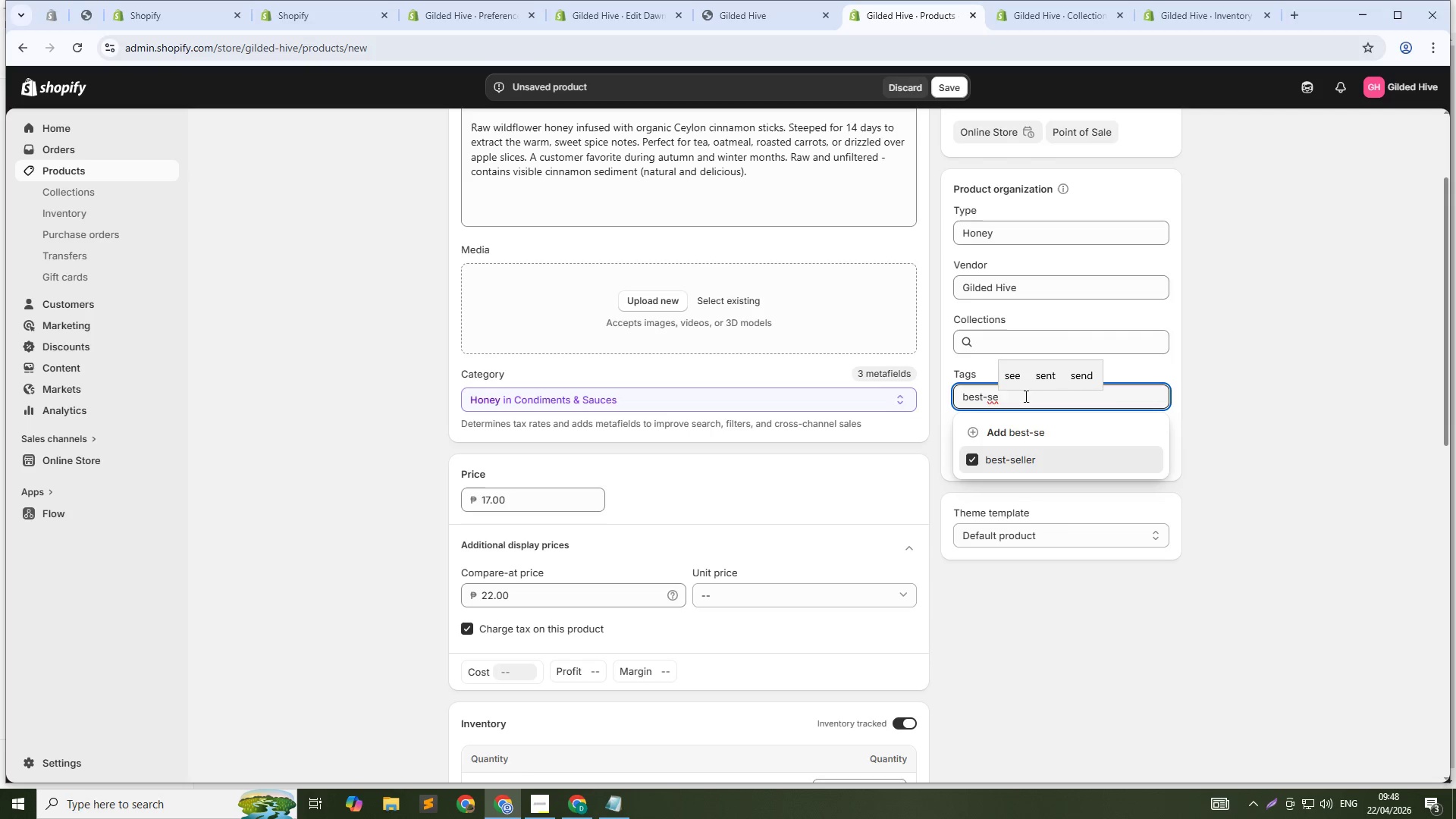 
double_click([1025, 396])
 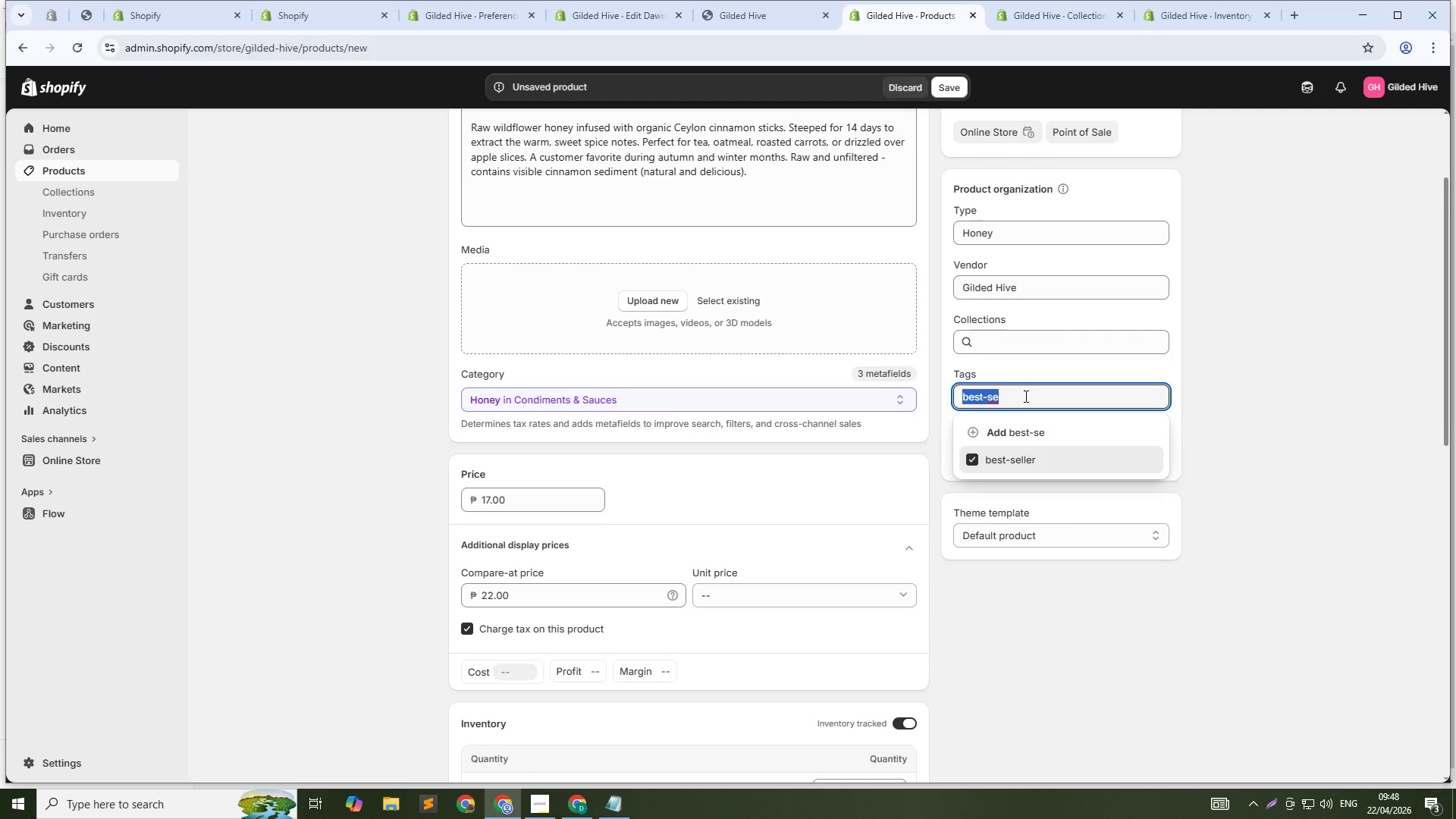 
triple_click([1025, 396])
 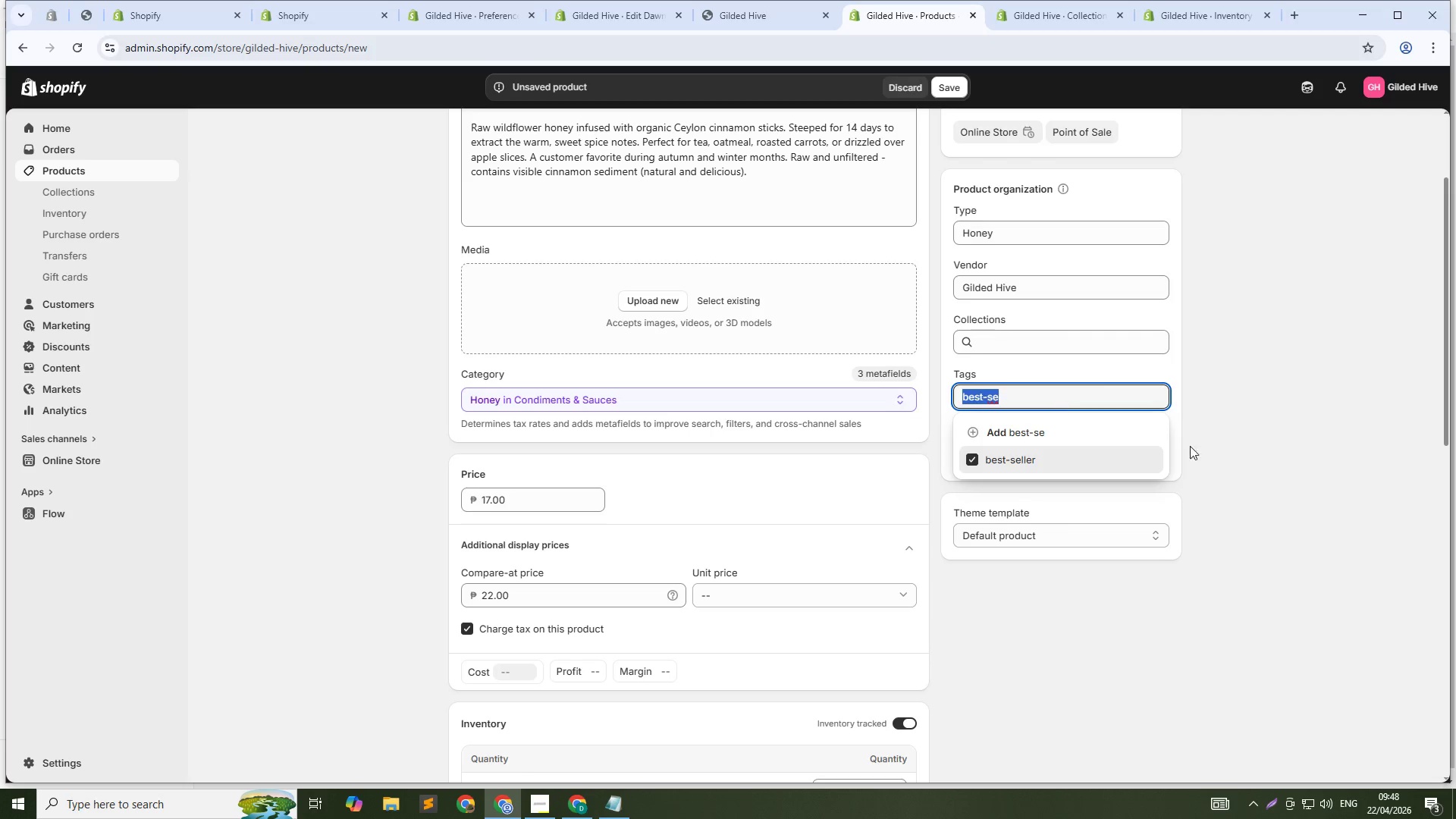 
key(Backspace)
 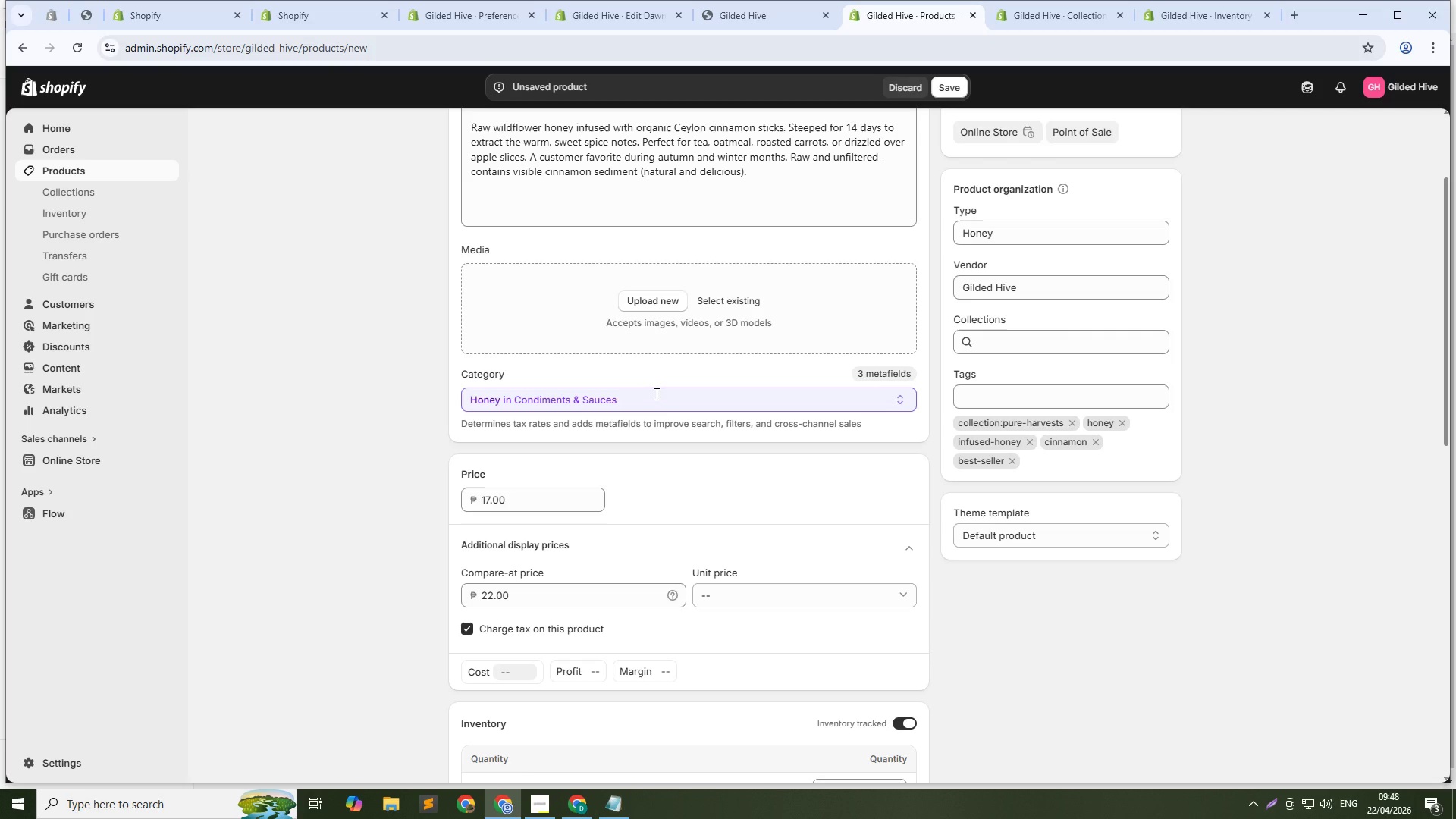 
wait(6.48)
 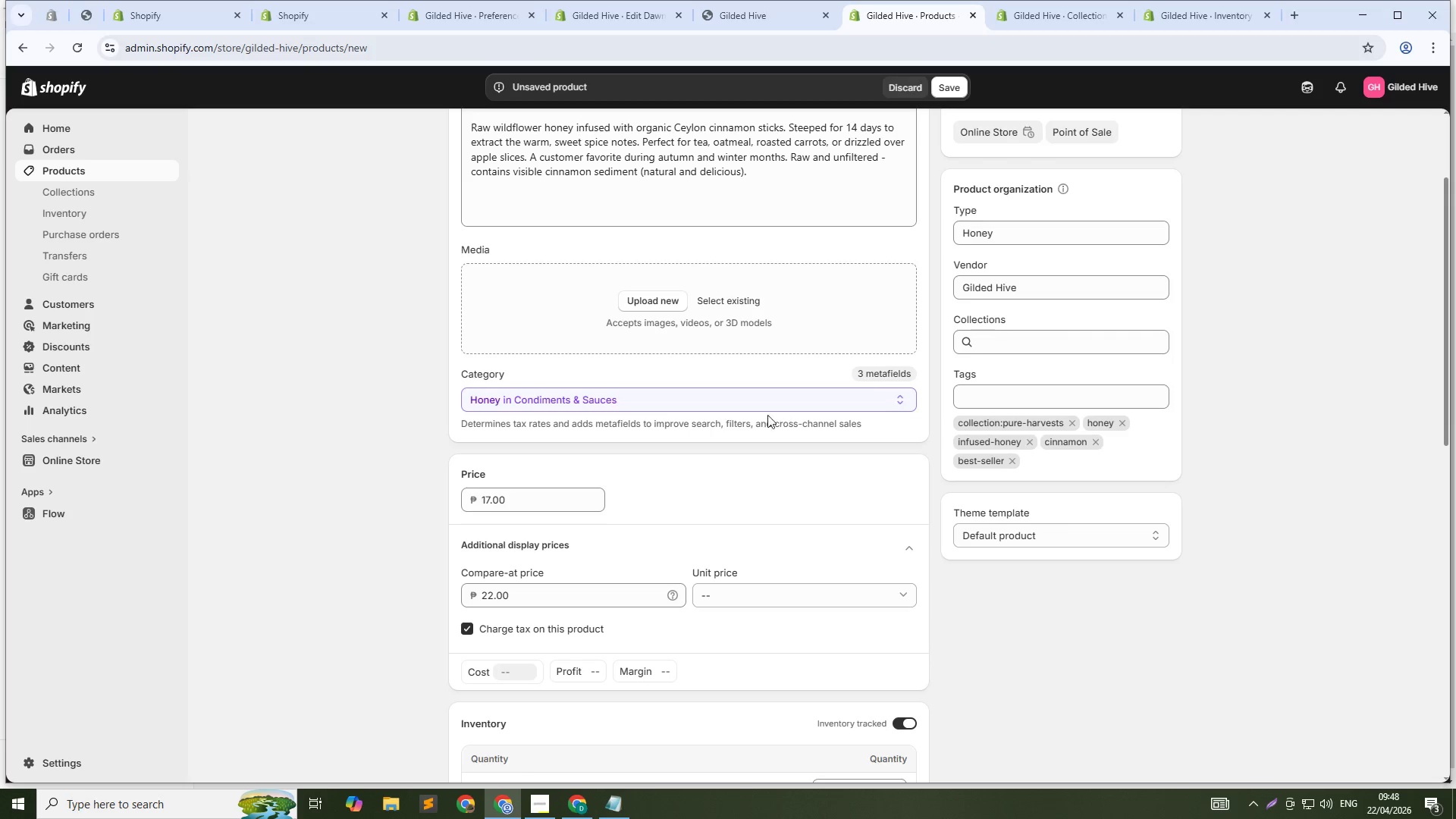 
scroll: coordinate [735, 535], scroll_direction: down, amount: 12.0
 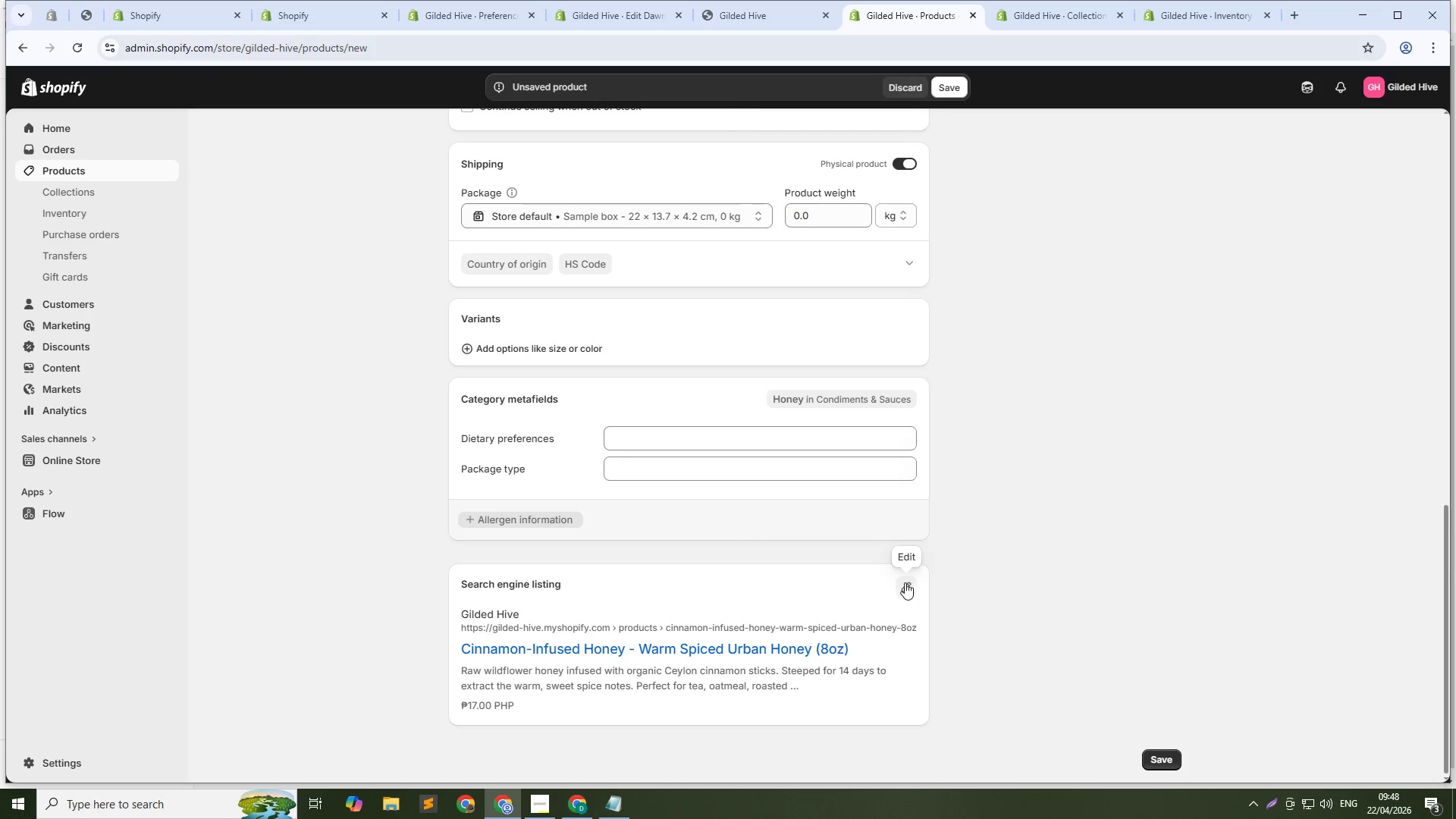 
left_click([901, 585])
 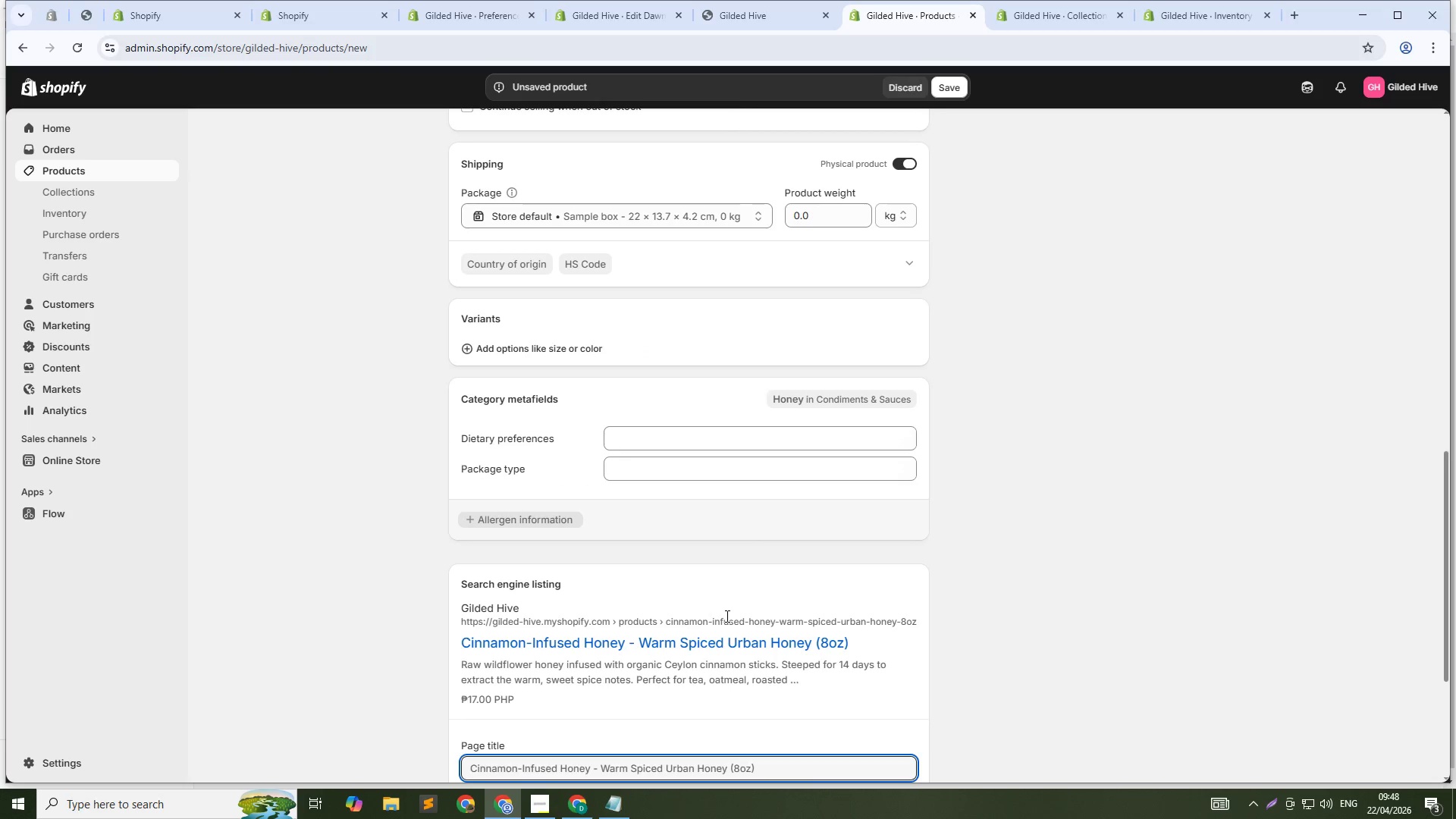 
scroll: coordinate [671, 641], scroll_direction: down, amount: 3.0
 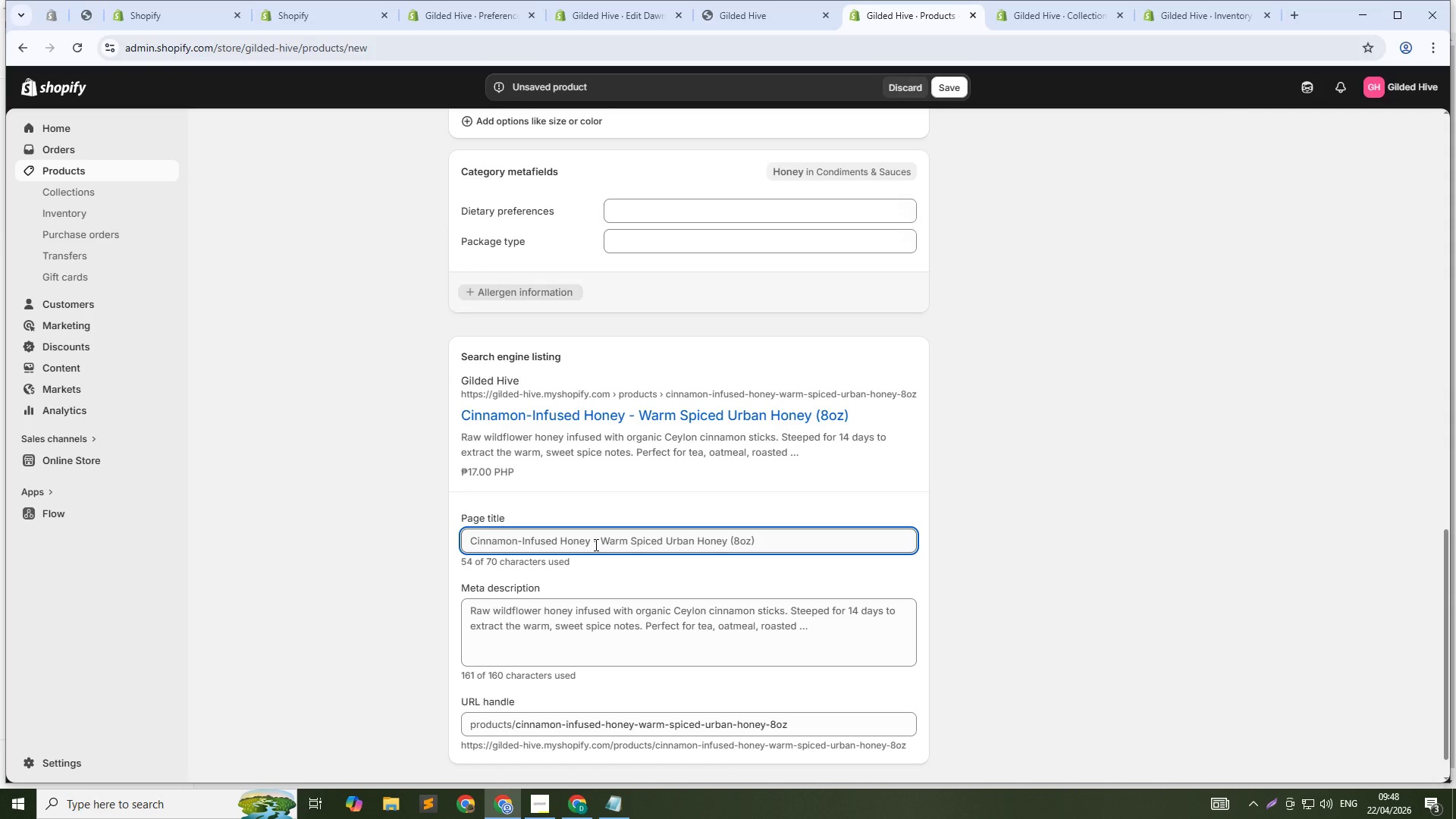 
left_click([590, 544])
 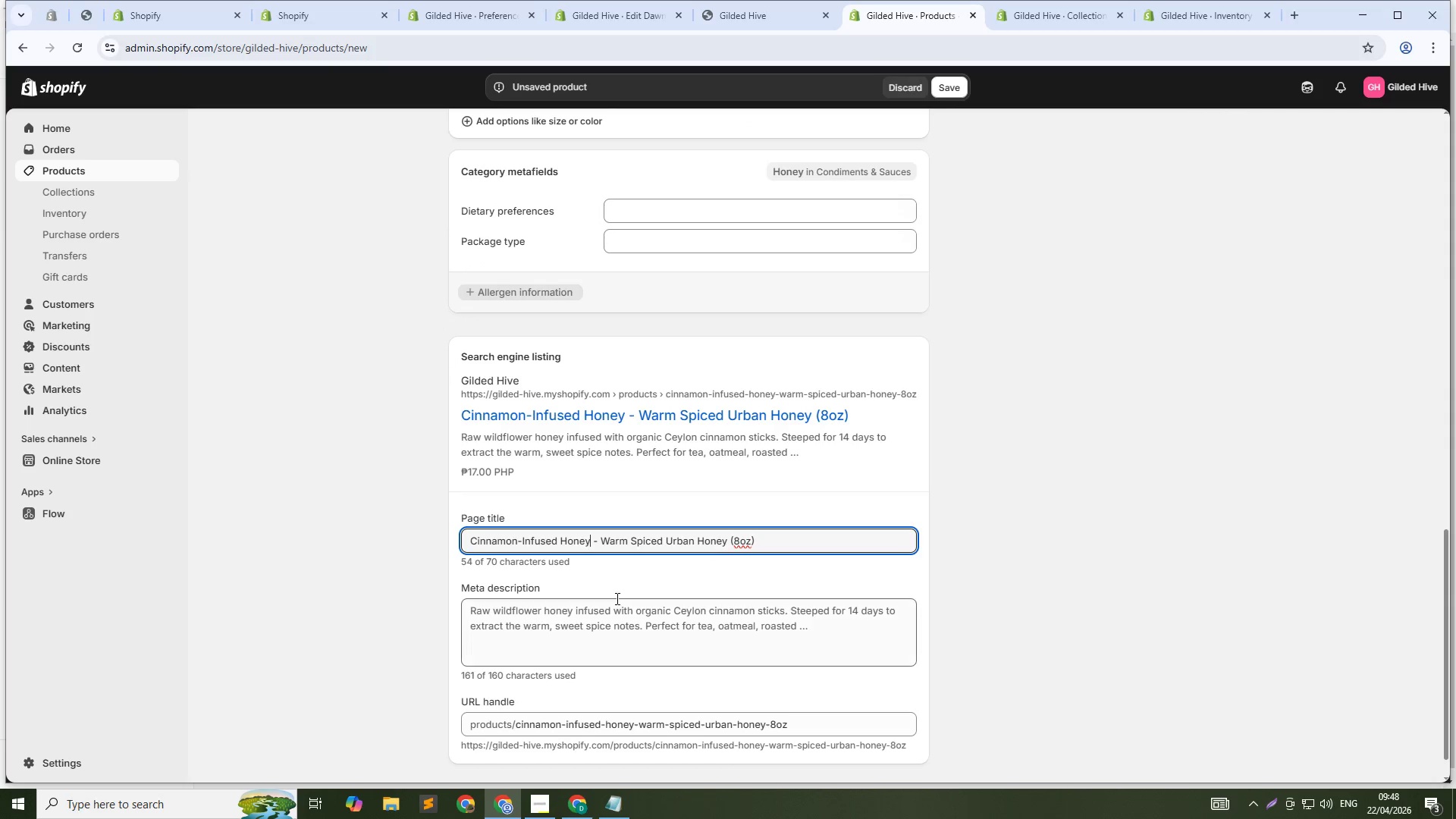 
key(Control+Shift+ArrowDown)
 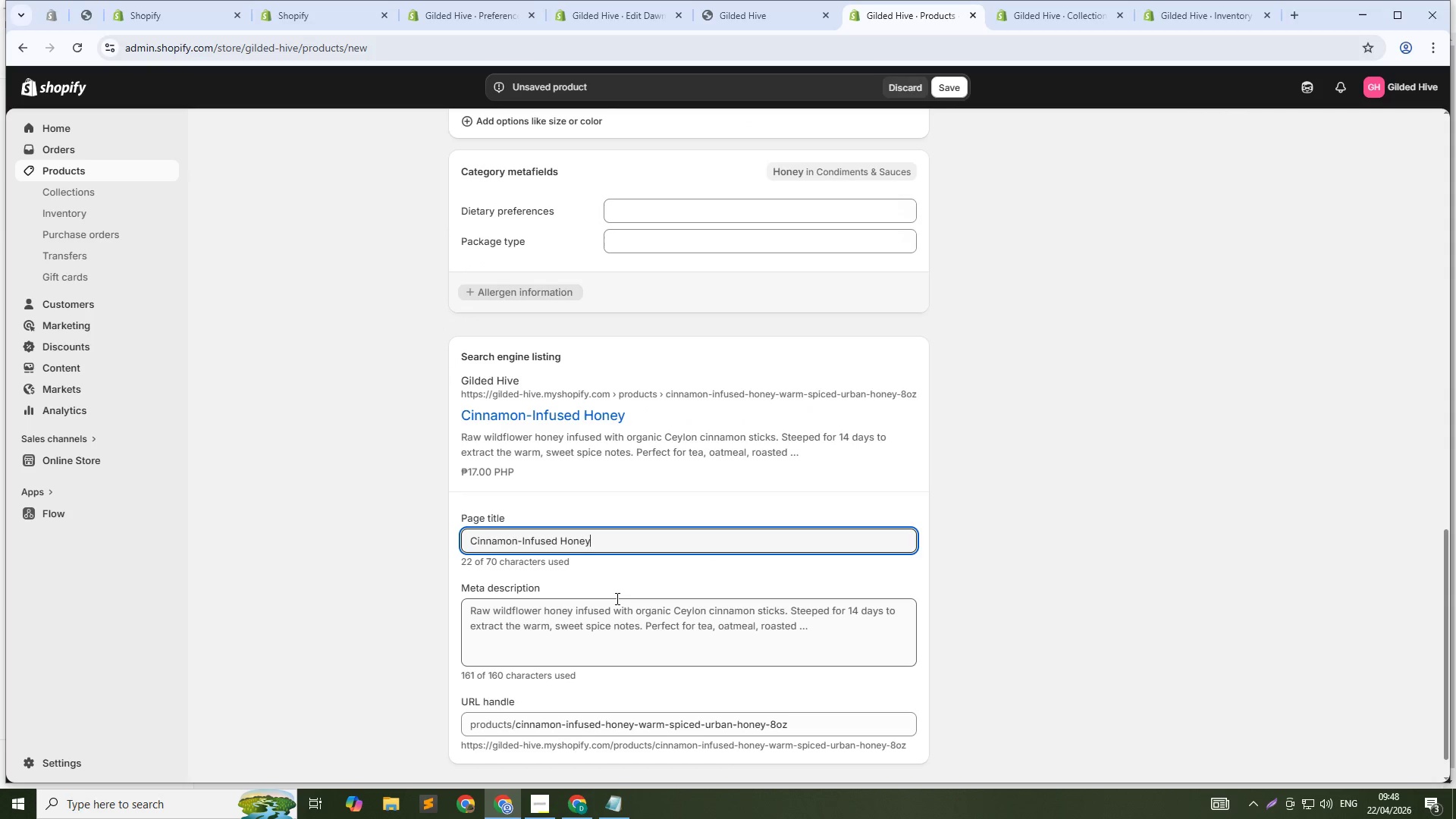 
key(Backspace)
 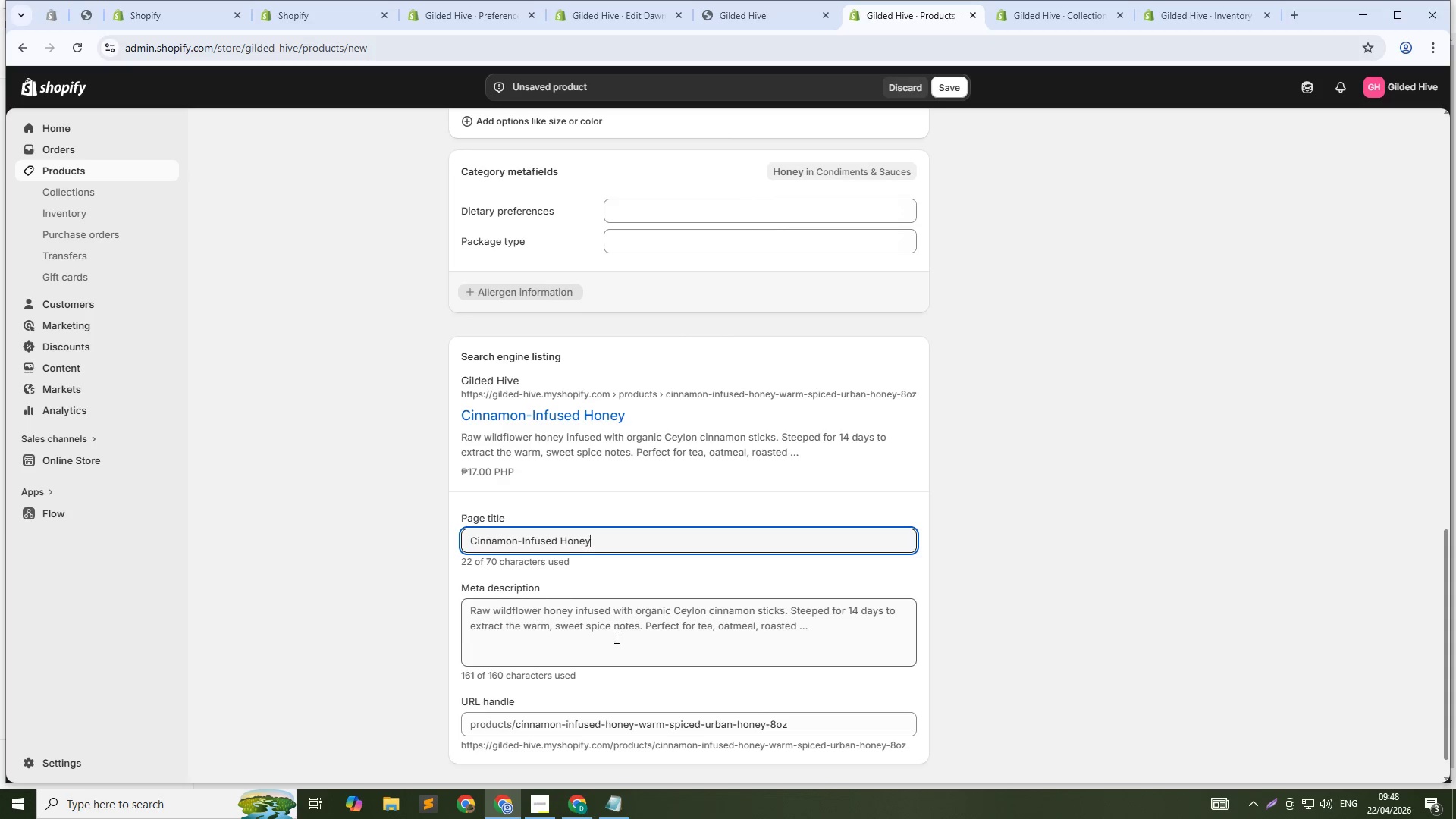 
left_click([615, 637])
 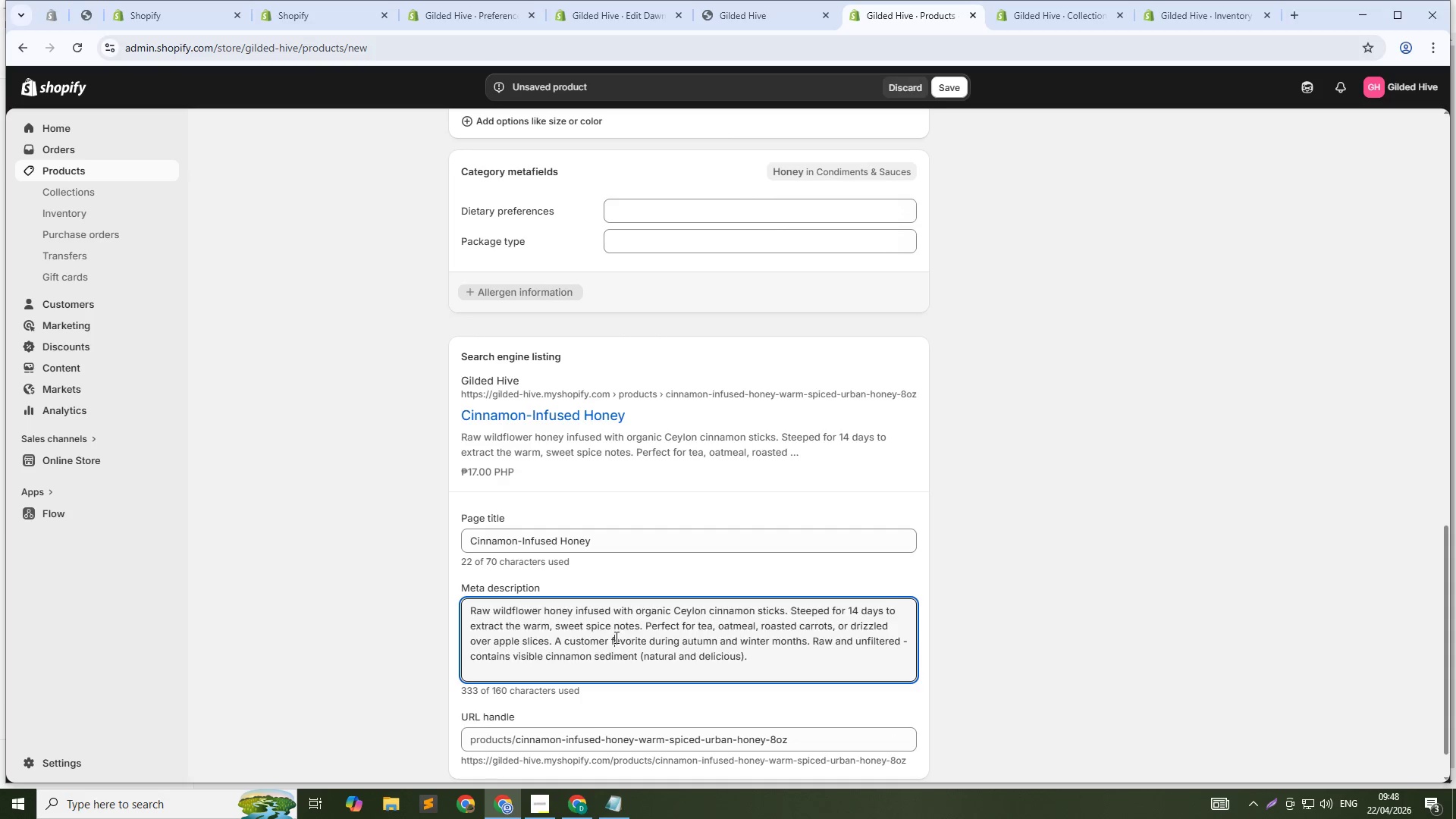 
key(Control+A)
 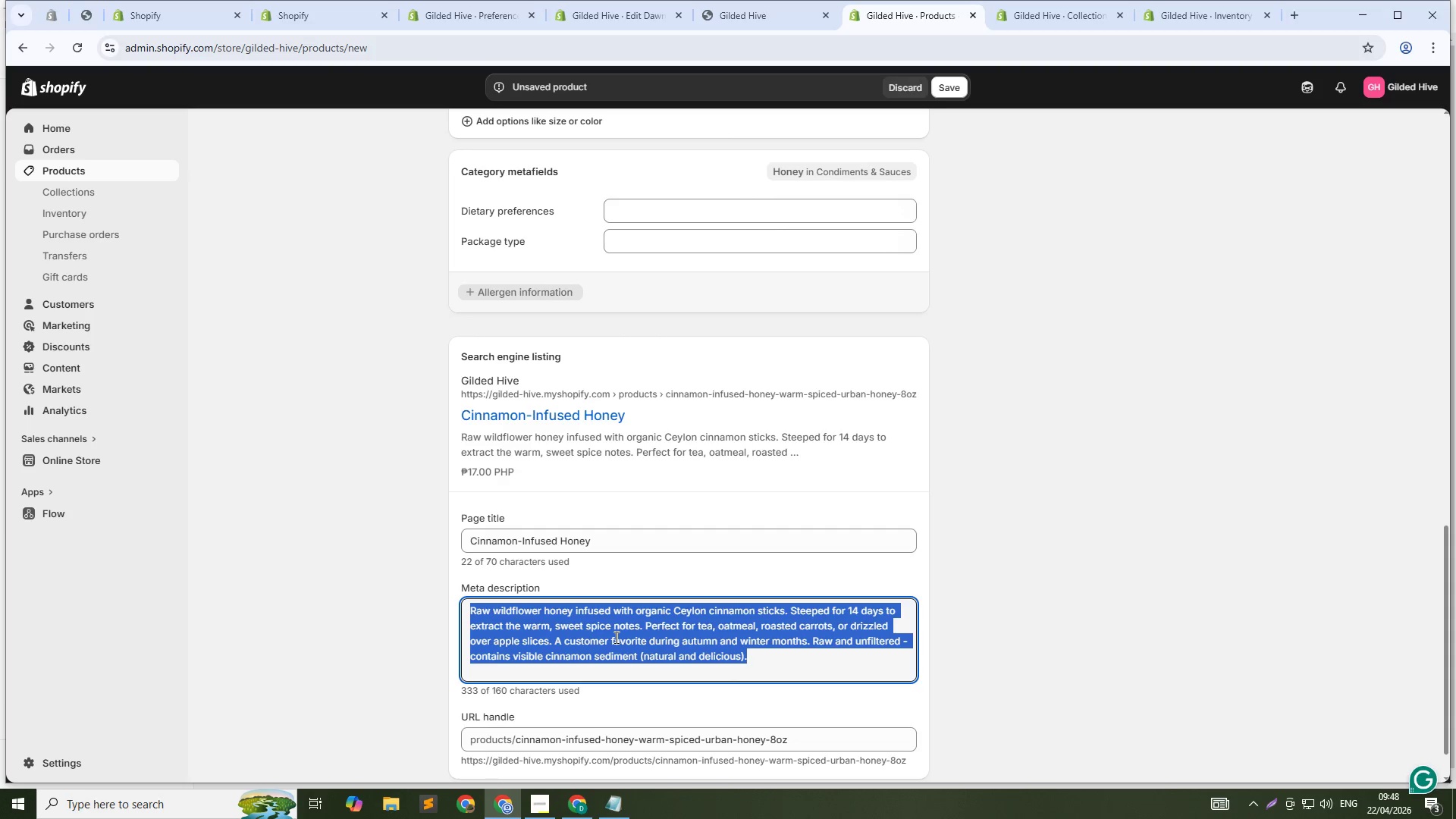 
type(Raw wildflower honey infused with organic Ceylon cinnamon. Warm spice notes. Perfect for tea and oatmeal. Shop now.)
 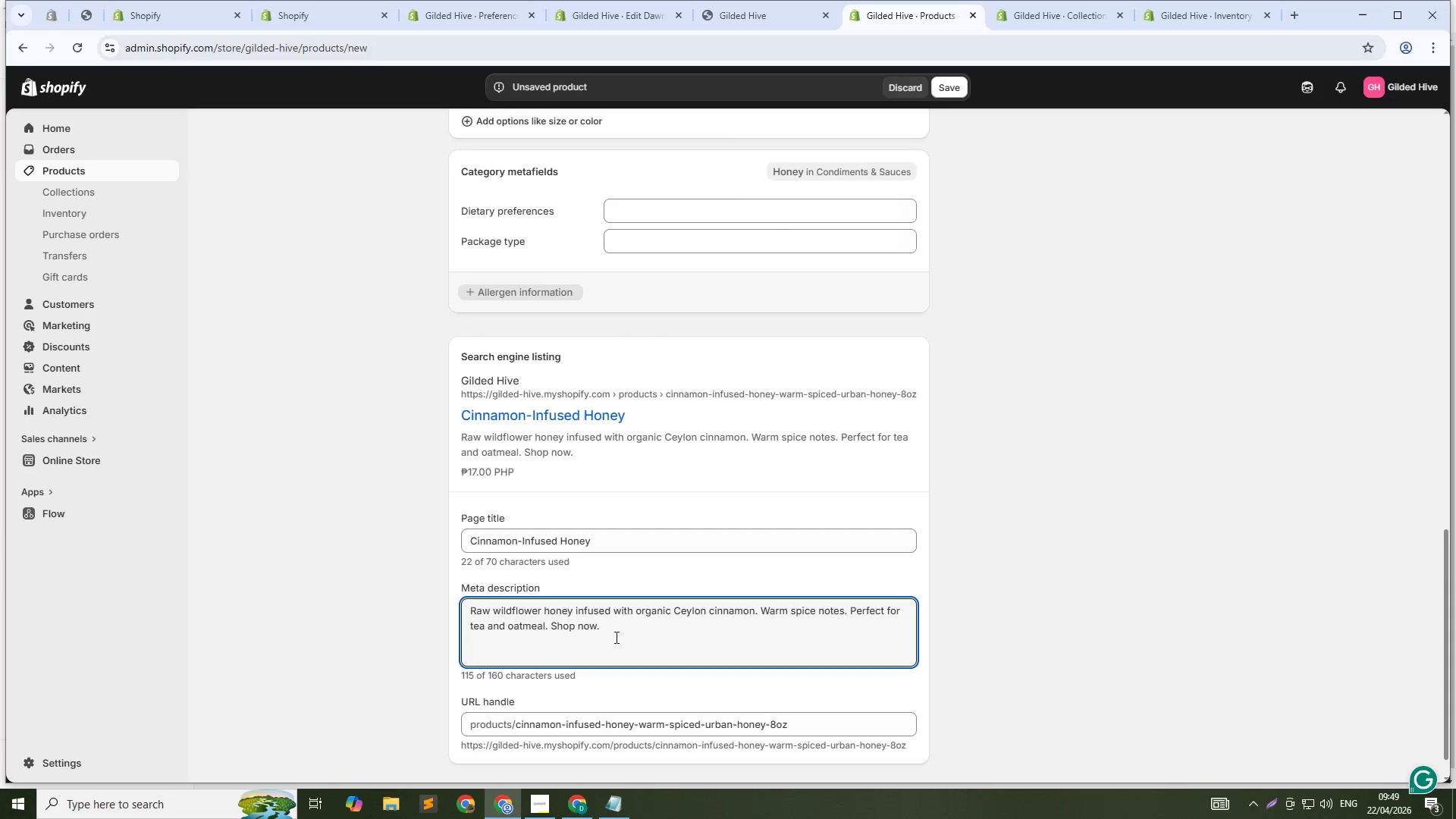 
scroll: coordinate [736, 526], scroll_direction: up, amount: 17.0
 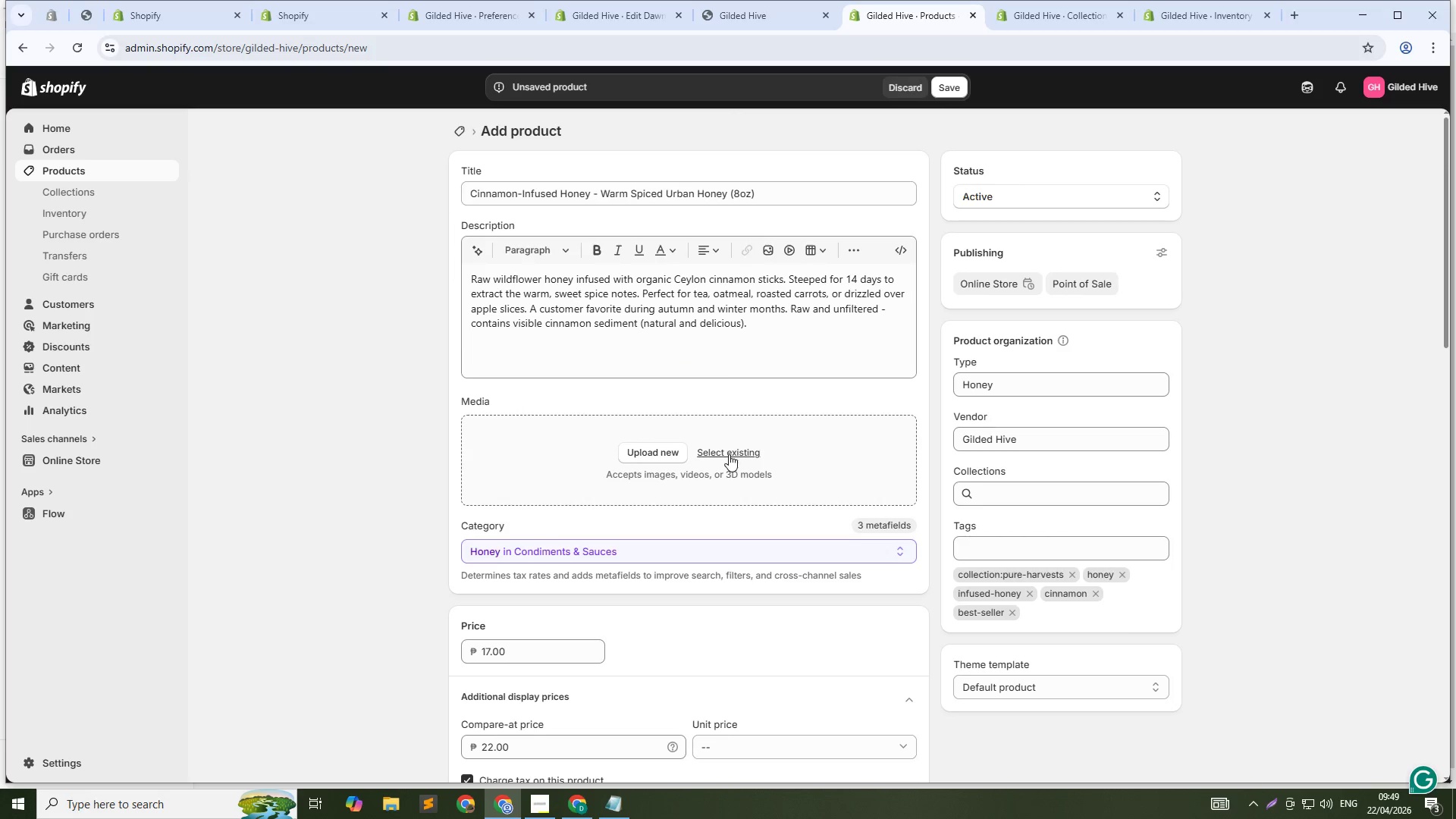 
left_click([729, 454])
 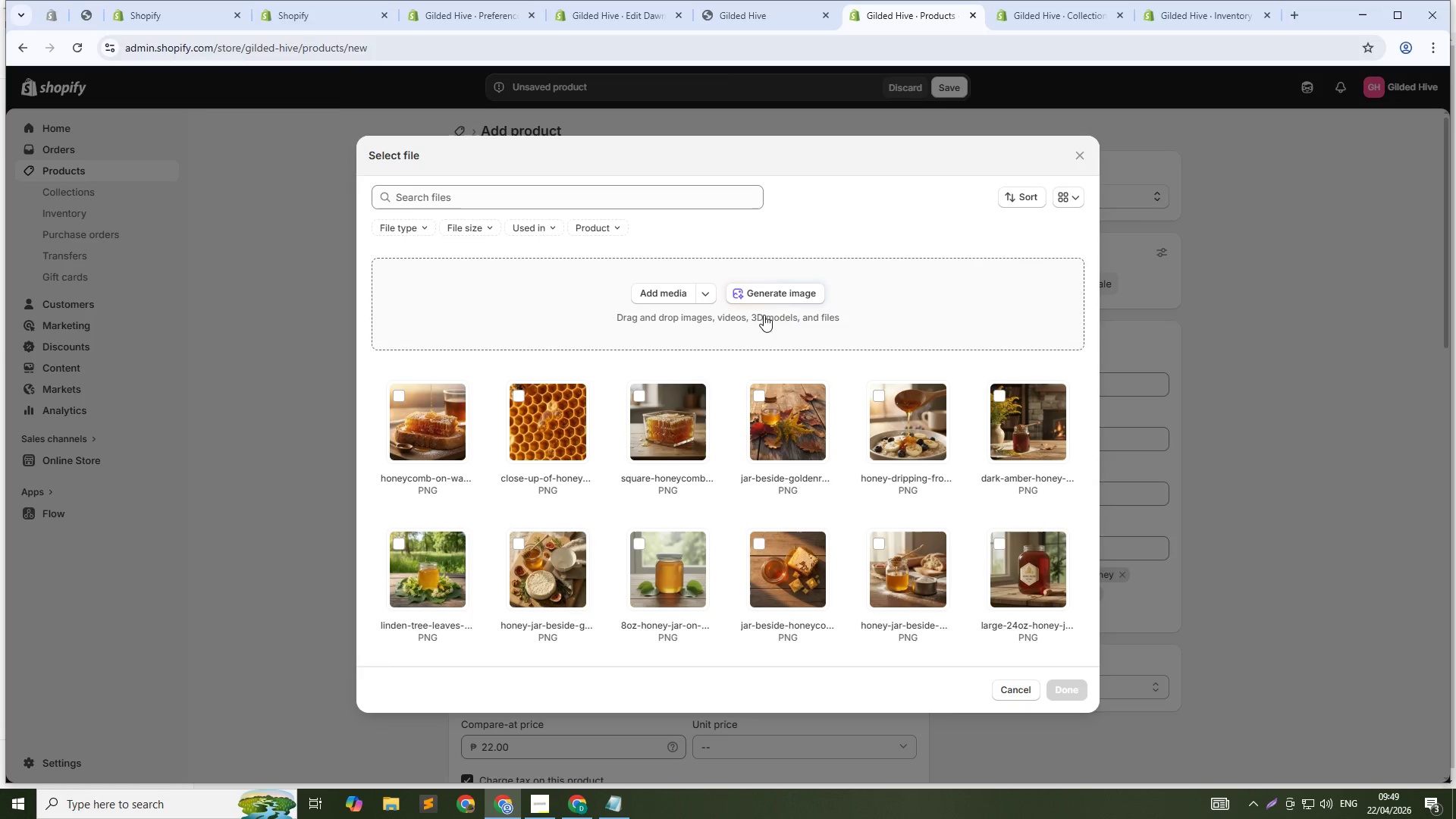 
left_click([780, 293])
 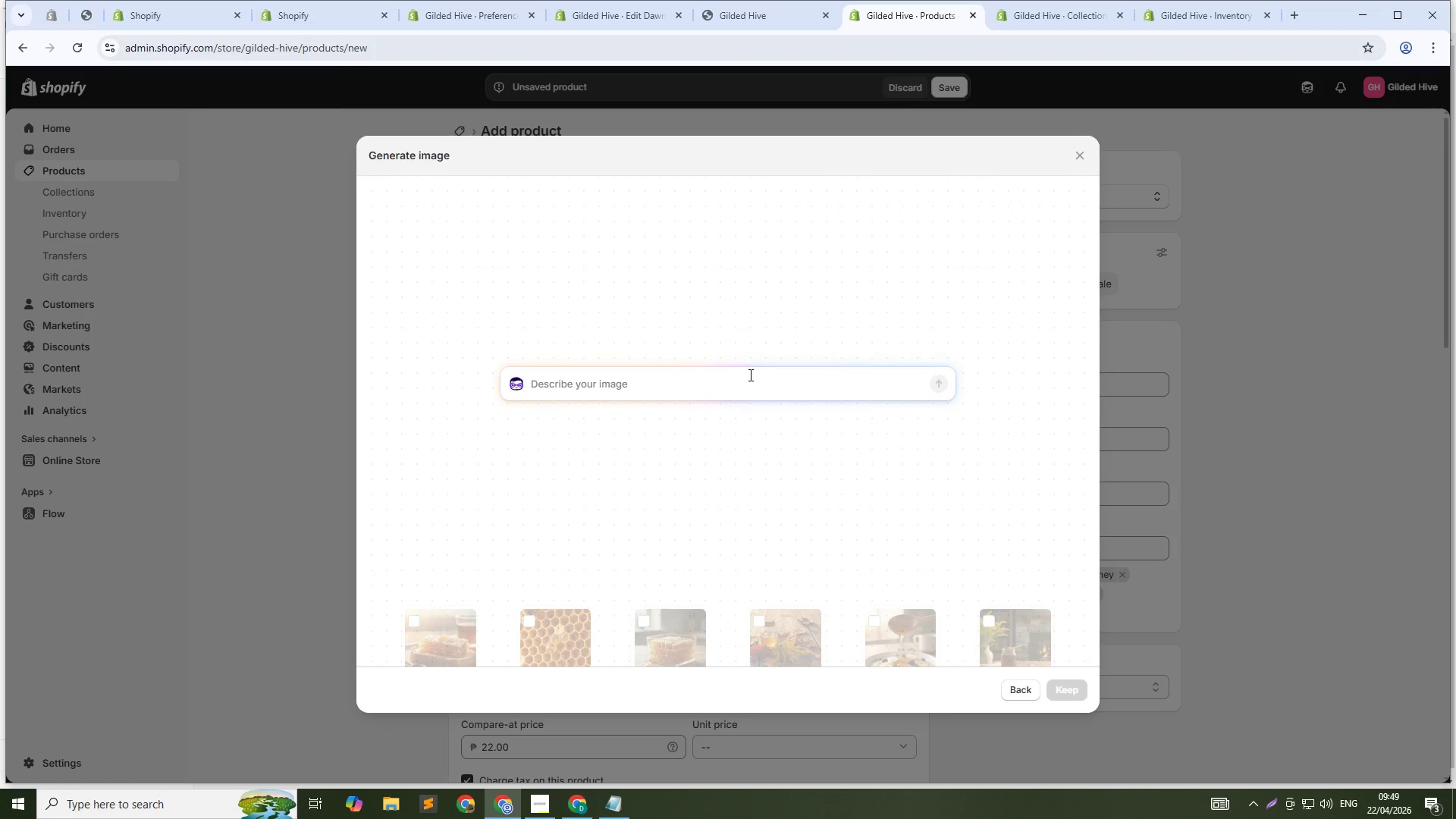 
left_click([748, 375])
 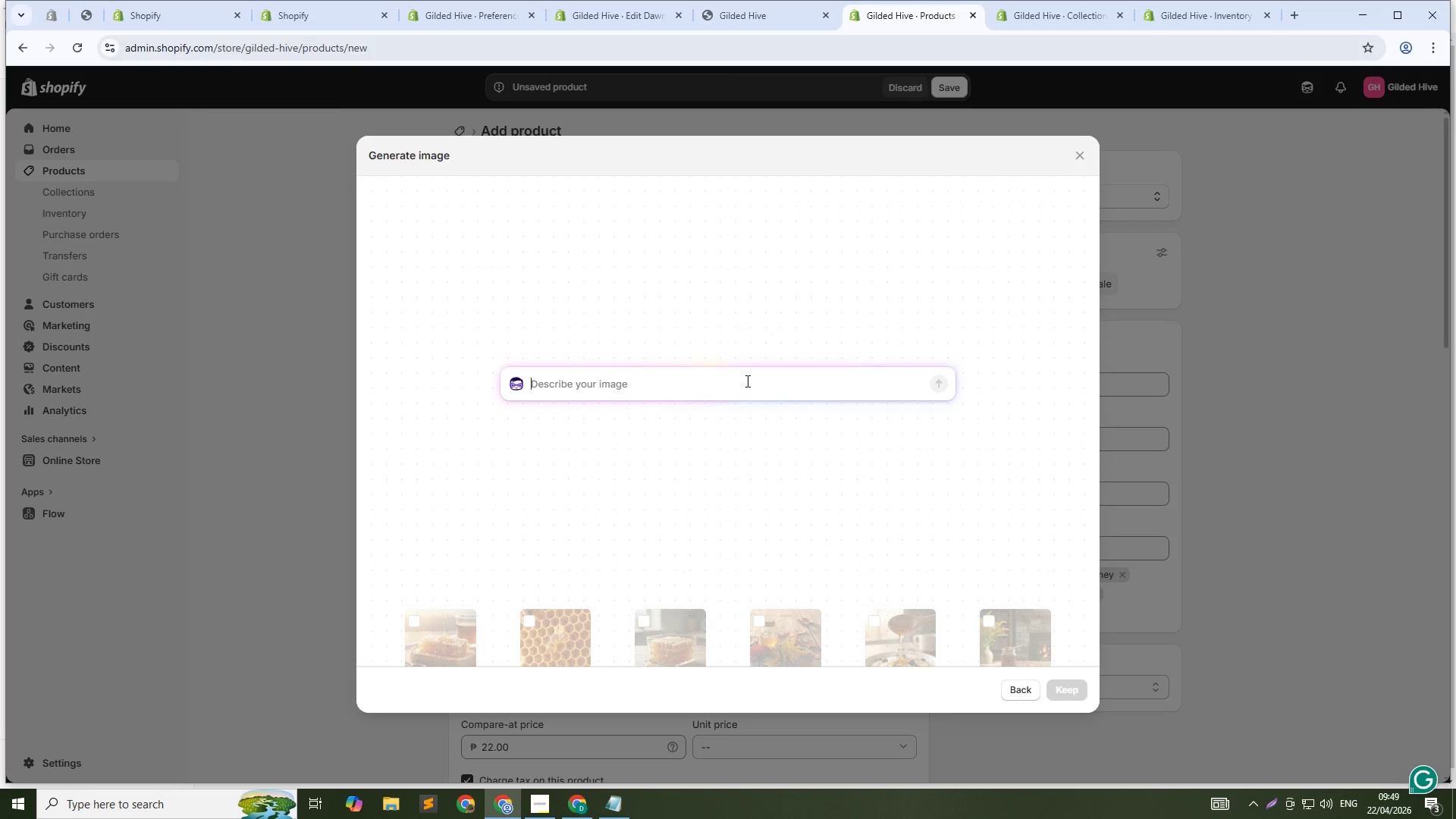 
type(Honey jar with cinnamon sticks visible inside, warm amber liquid, wood table, soft light, 1:1)
 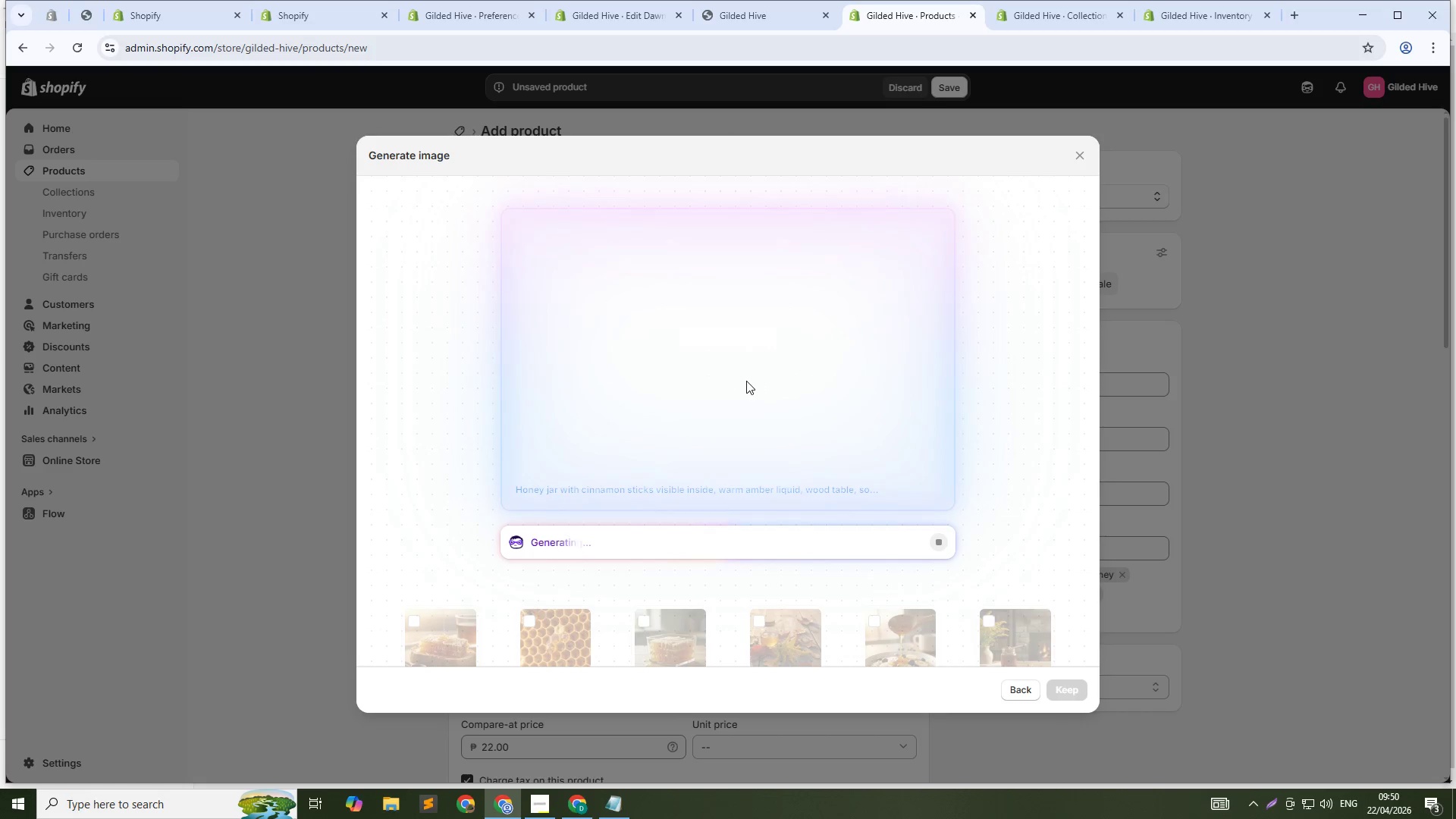 
hold_key(key=Enter, duration=0.41)
 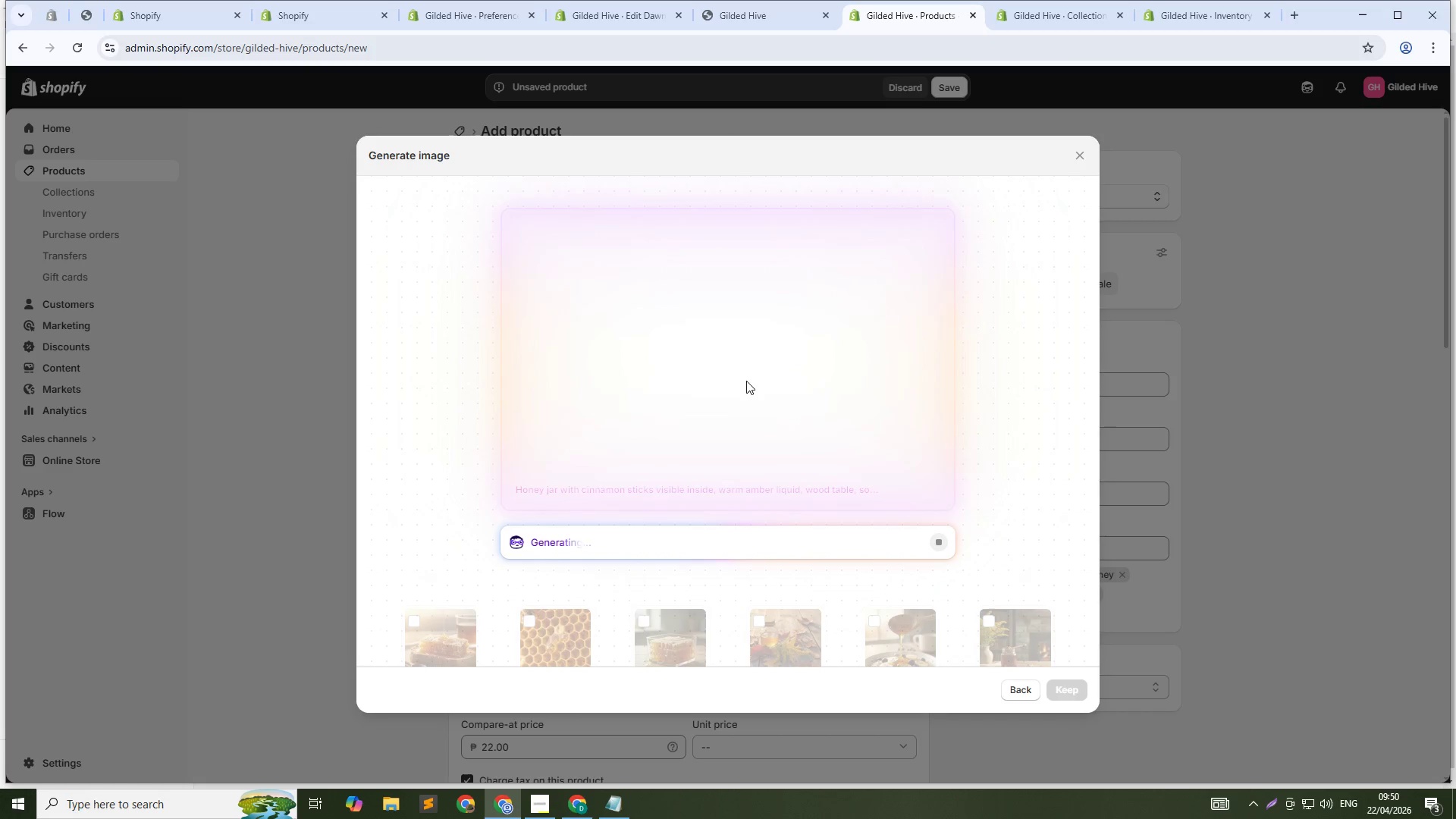 
wait(23.55)
 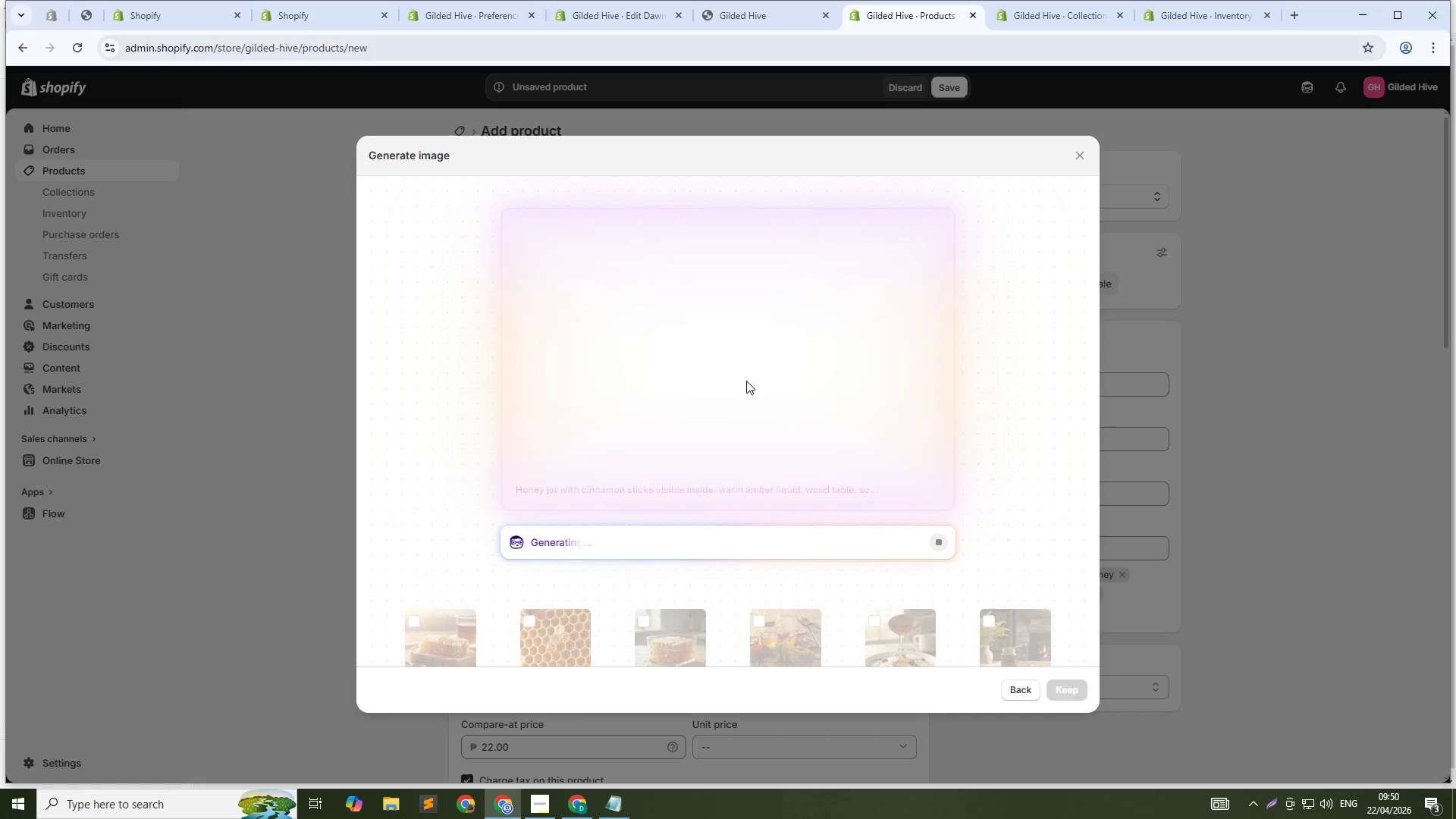 
left_click([1077, 692])
 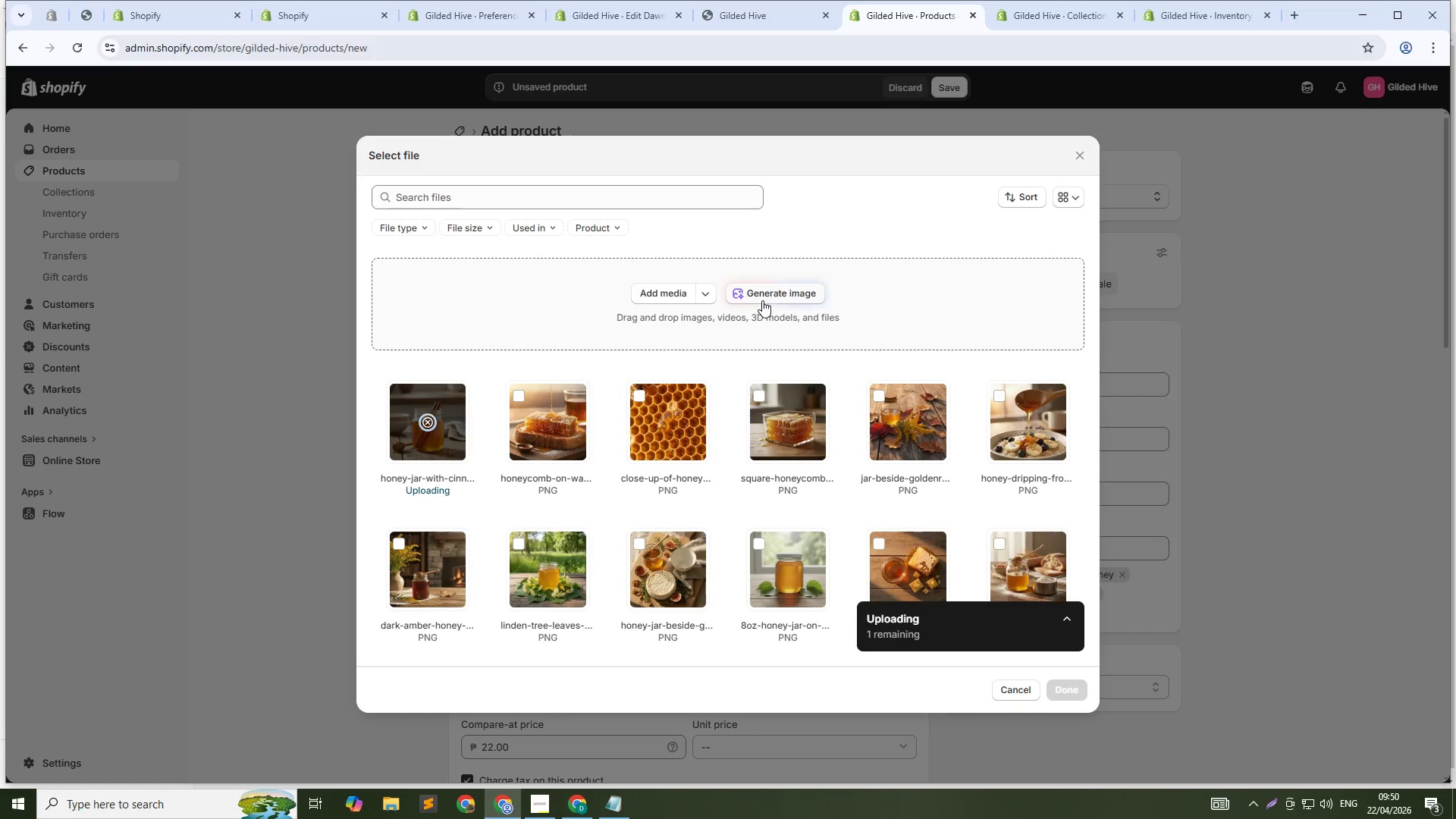 
left_click([763, 299])
 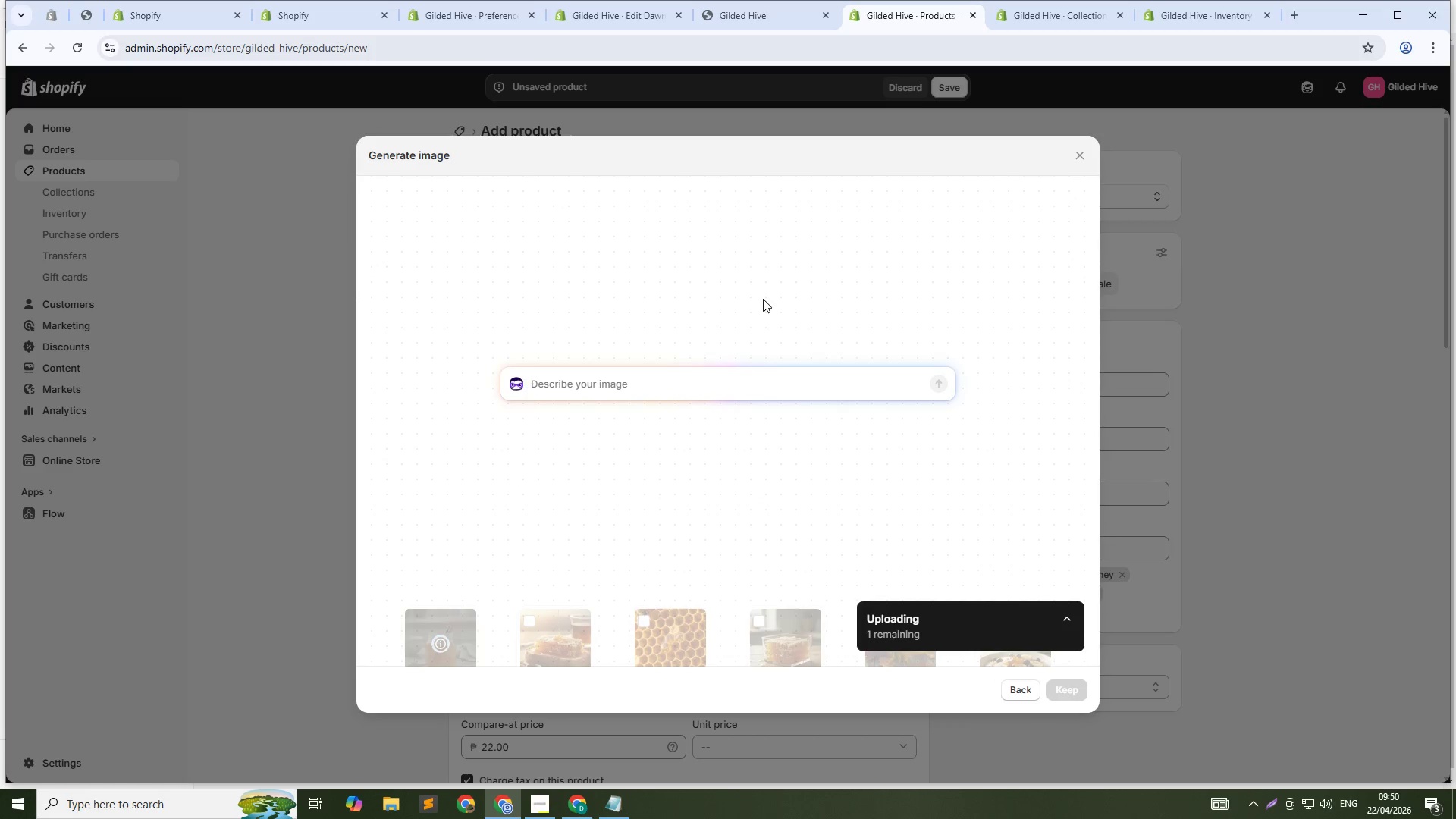 
hold_key(key=ShiftLeft, duration=0.33)
 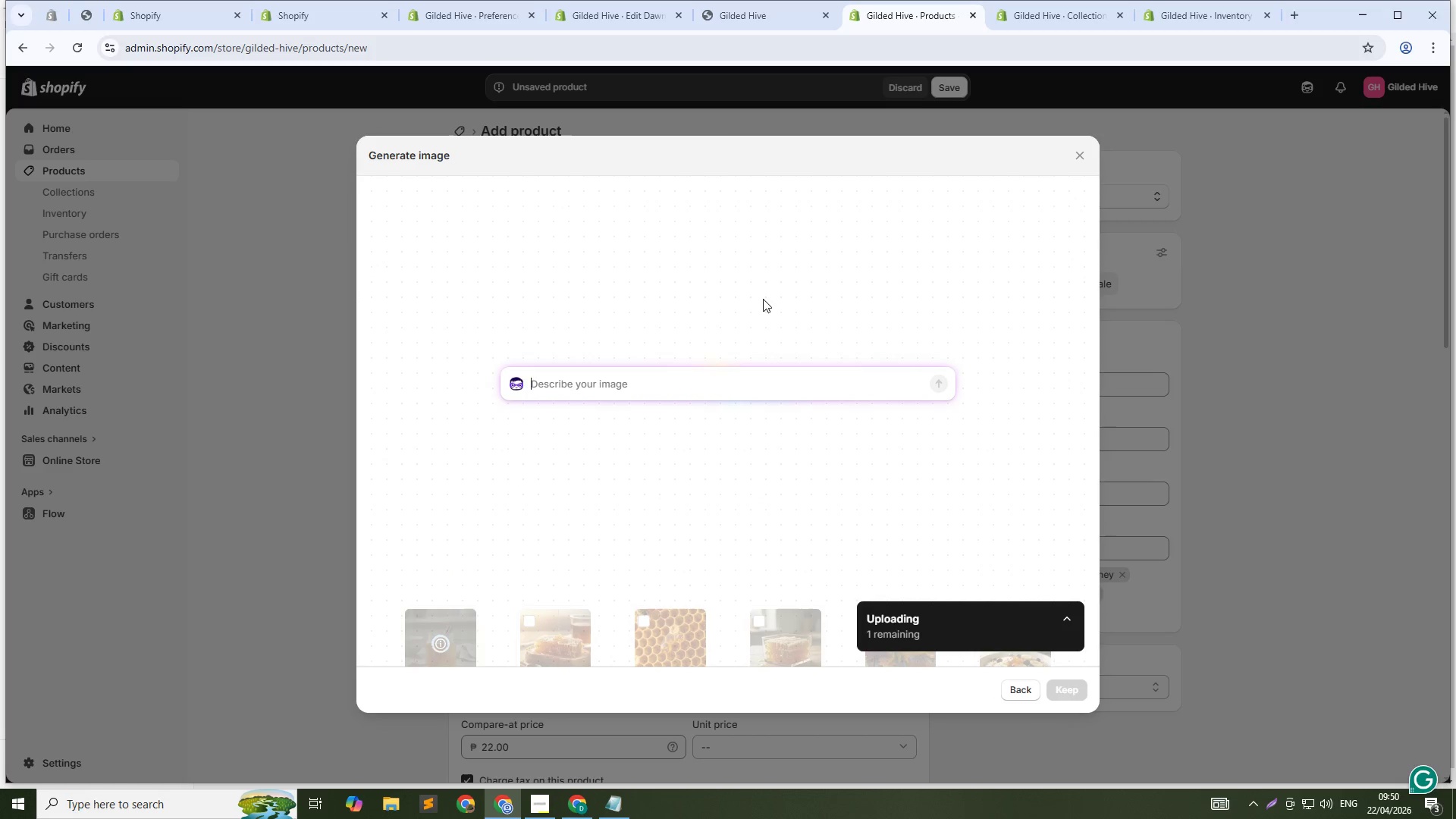 
type(Honey drizzled over oatmeal with cinnamon stick garnish, macro shot, warm lighting, 1:1)
 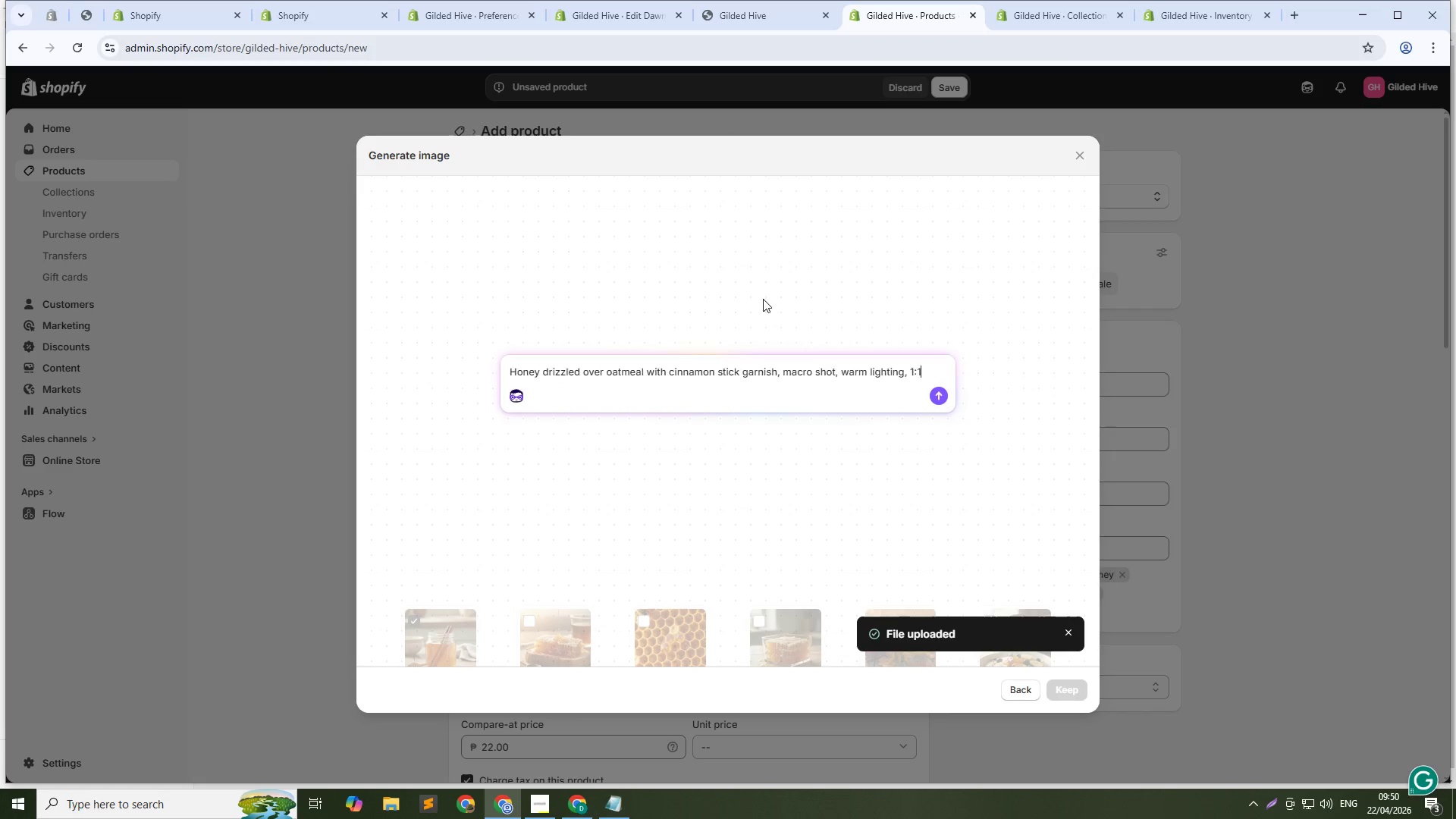 
key(Enter)
 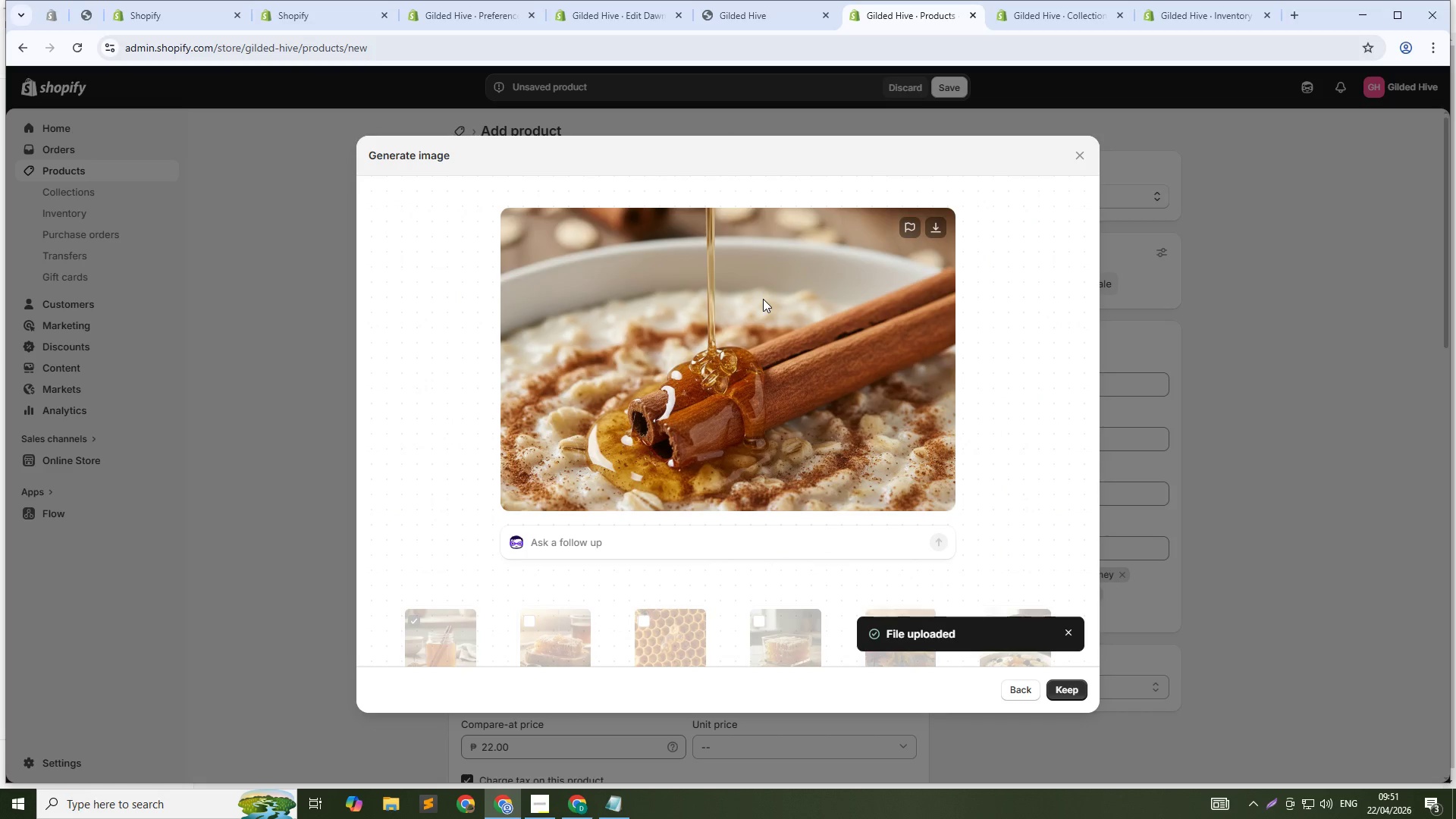 
wait(43.42)
 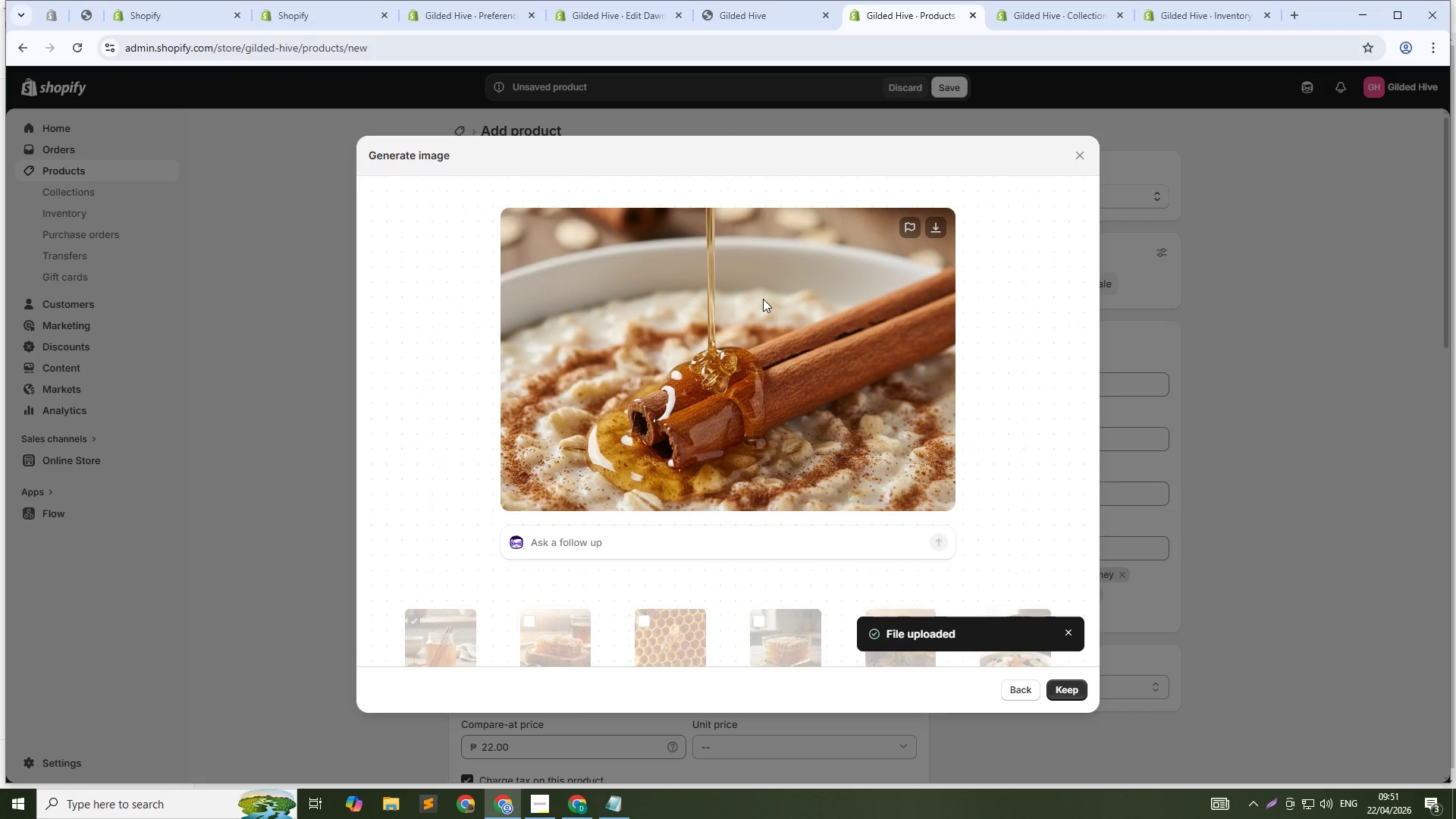 
left_click([1062, 695])
 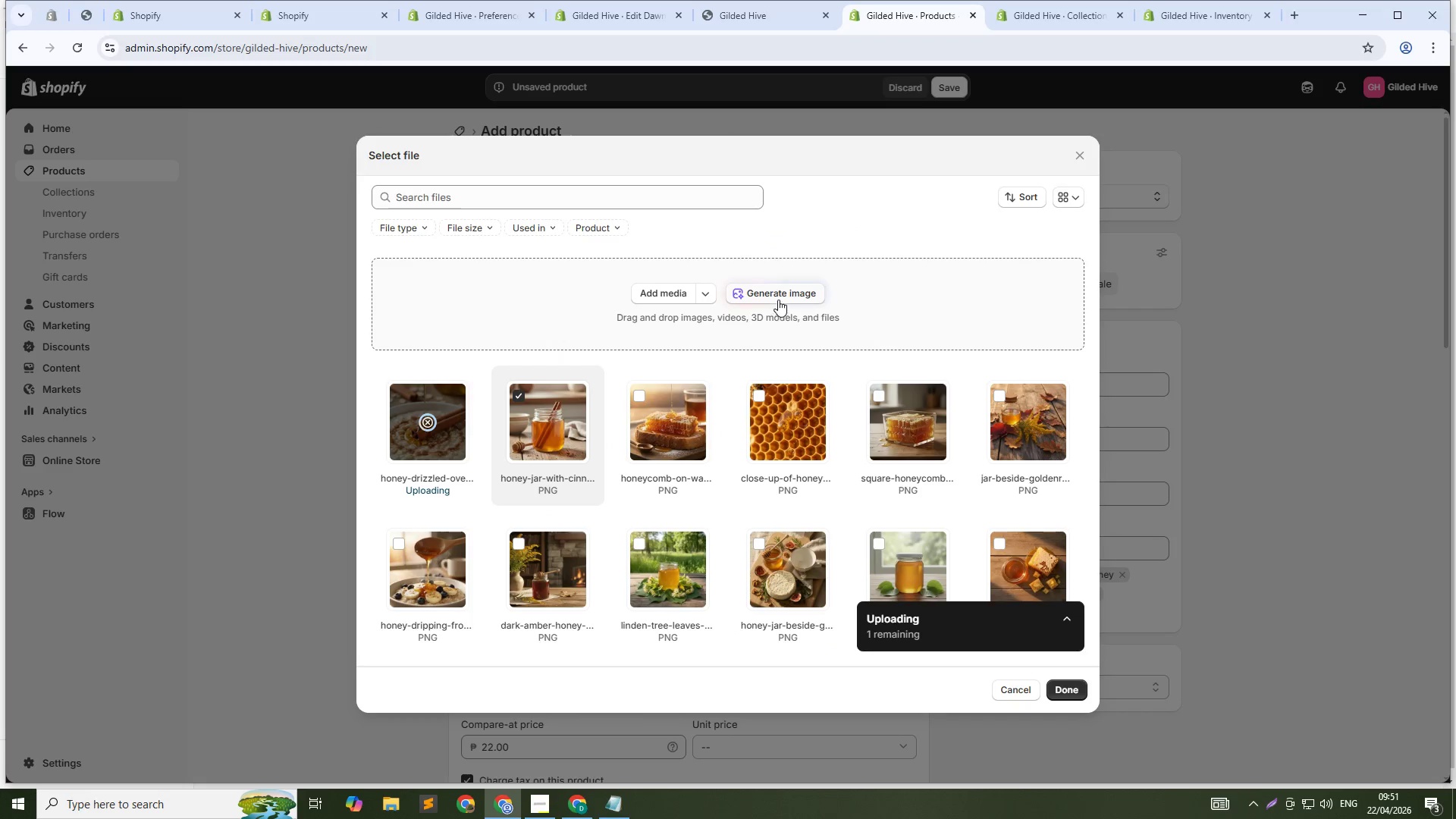 
left_click([787, 296])
 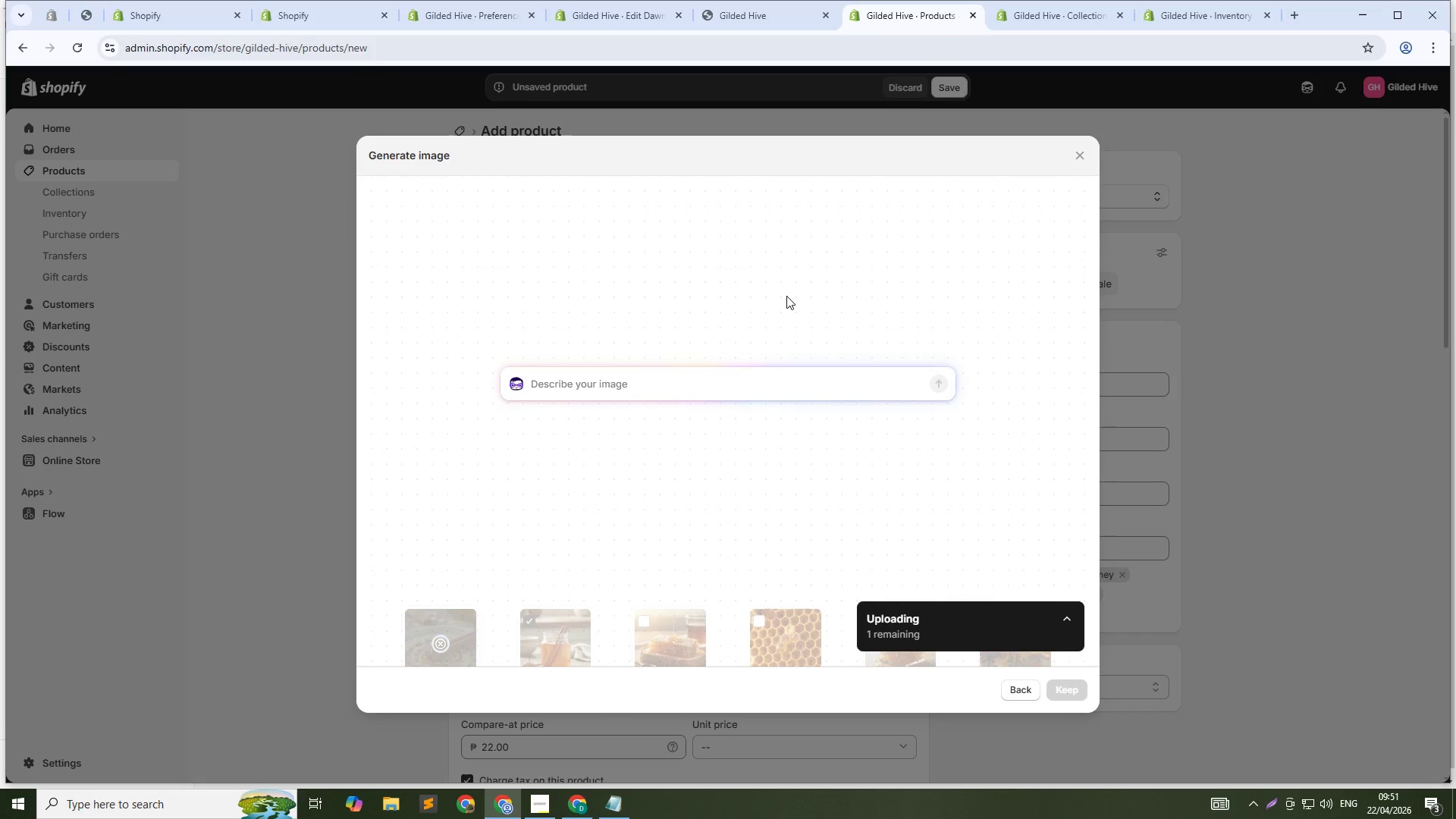 
type(Jar beside cinnamon sticks and star ansi)
key(Backspace)
key(Backspace)
type(ise, flat lay, golden hour light, 1:1)
 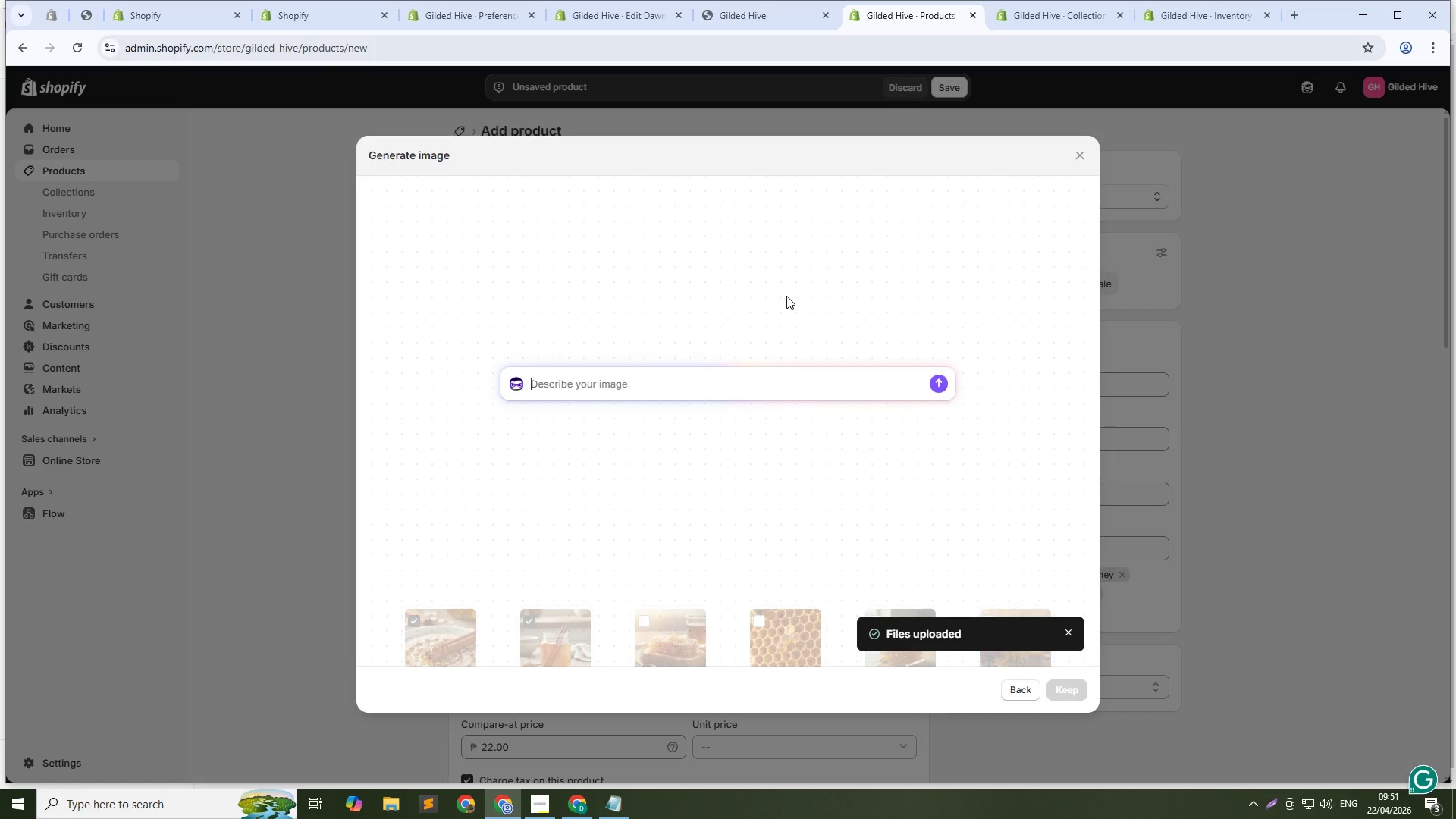 
key(Enter)
 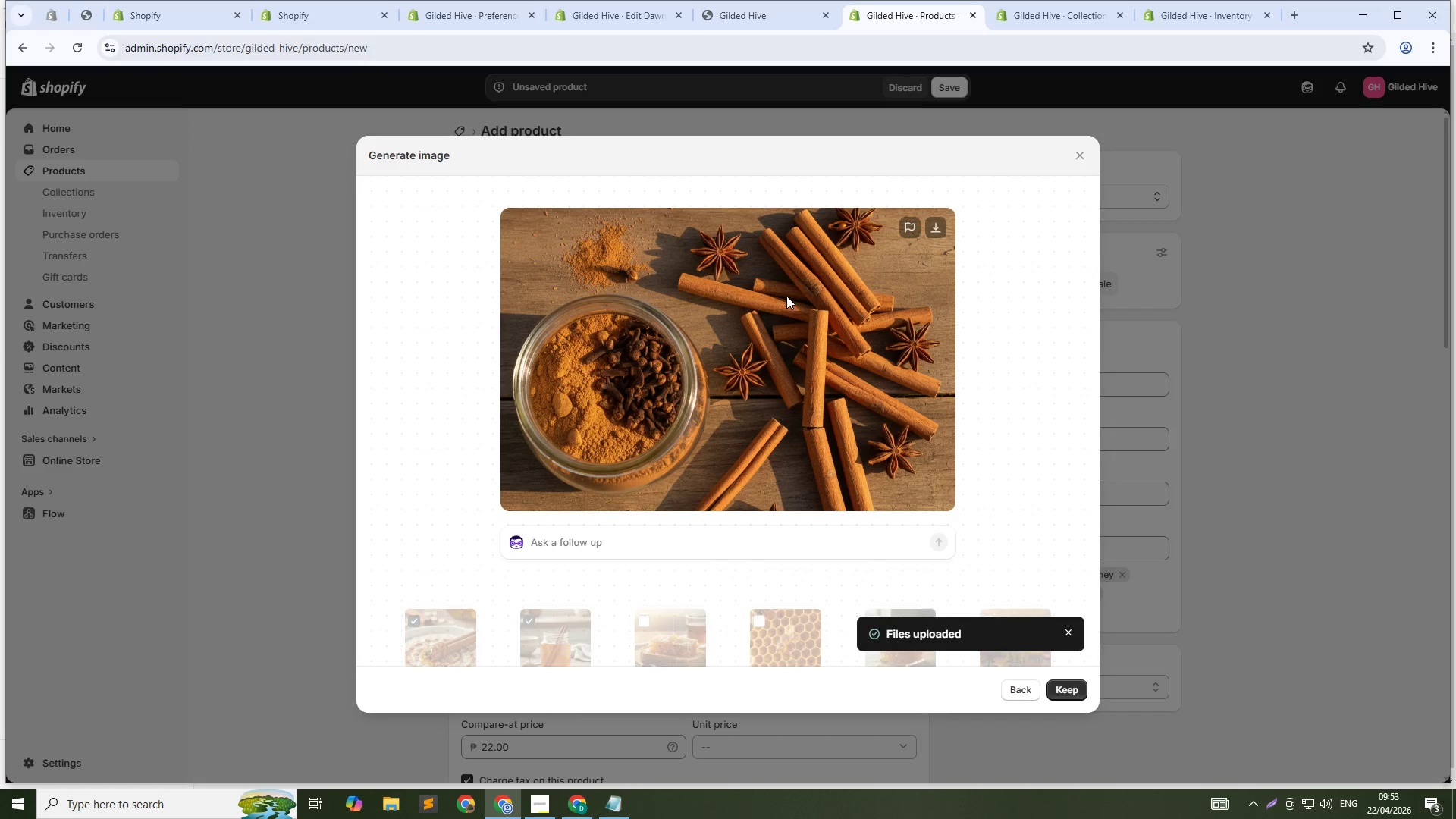 
wait(74.66)
 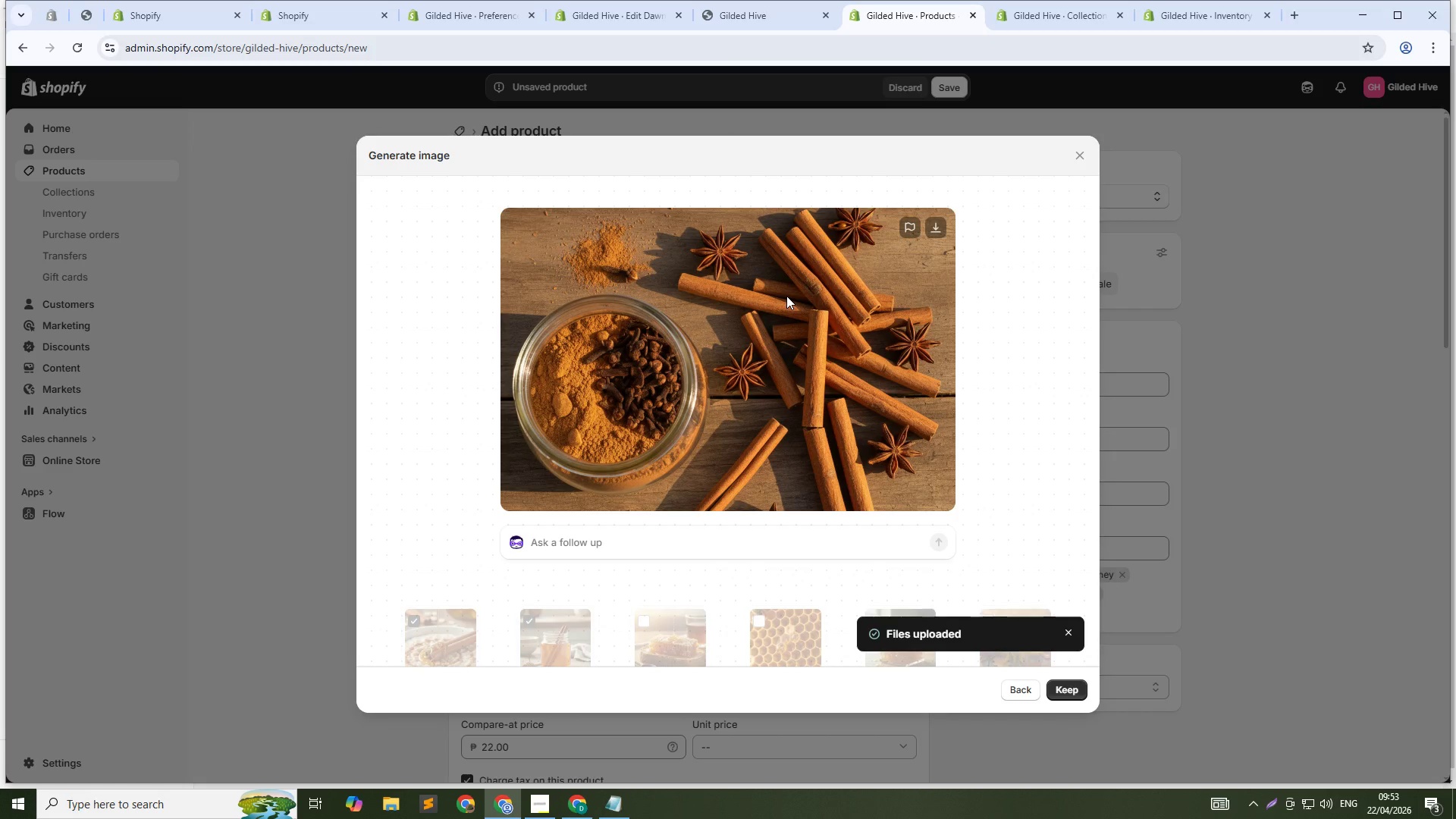 
left_click([1071, 692])
 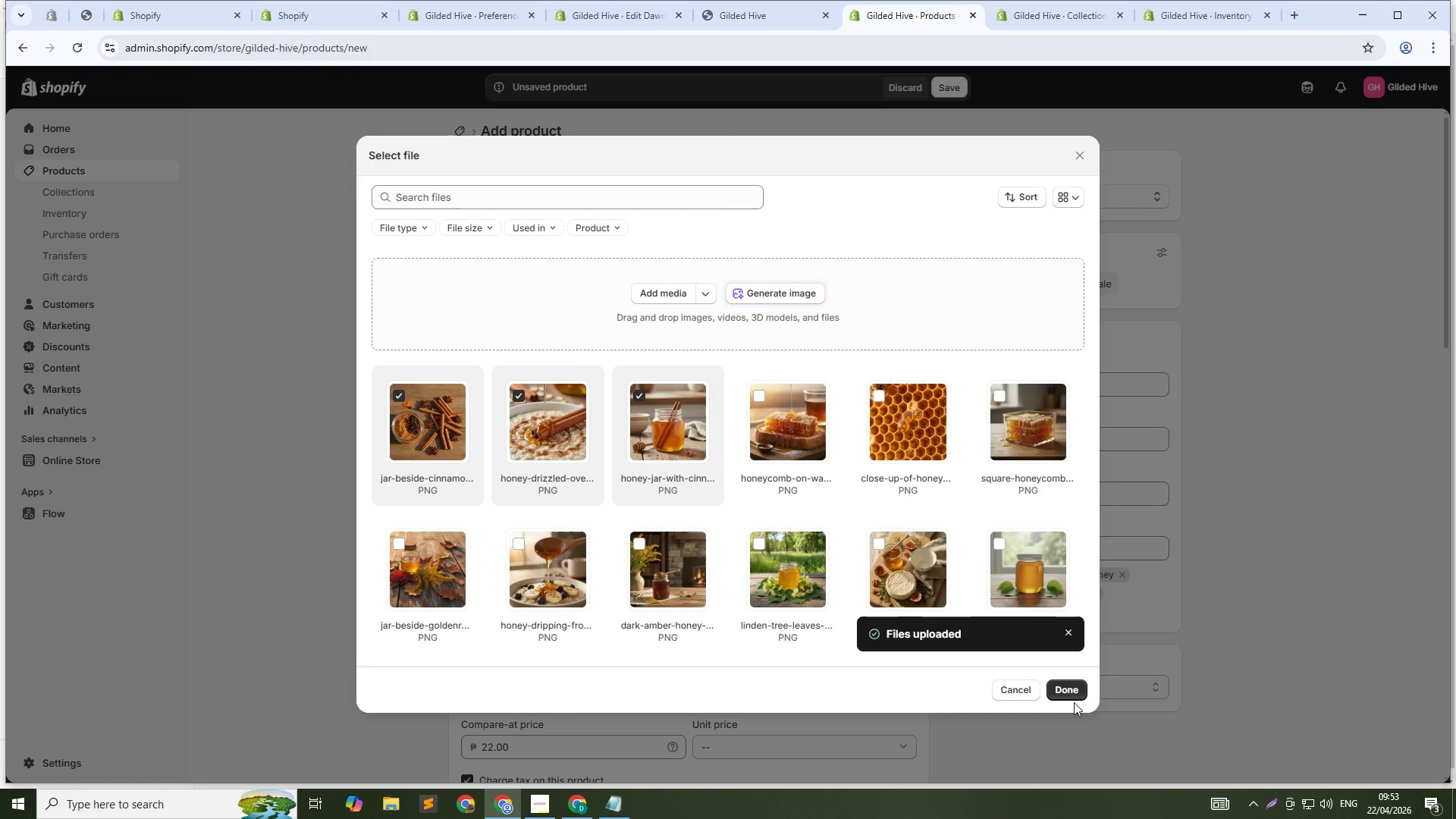 
wait(18.83)
 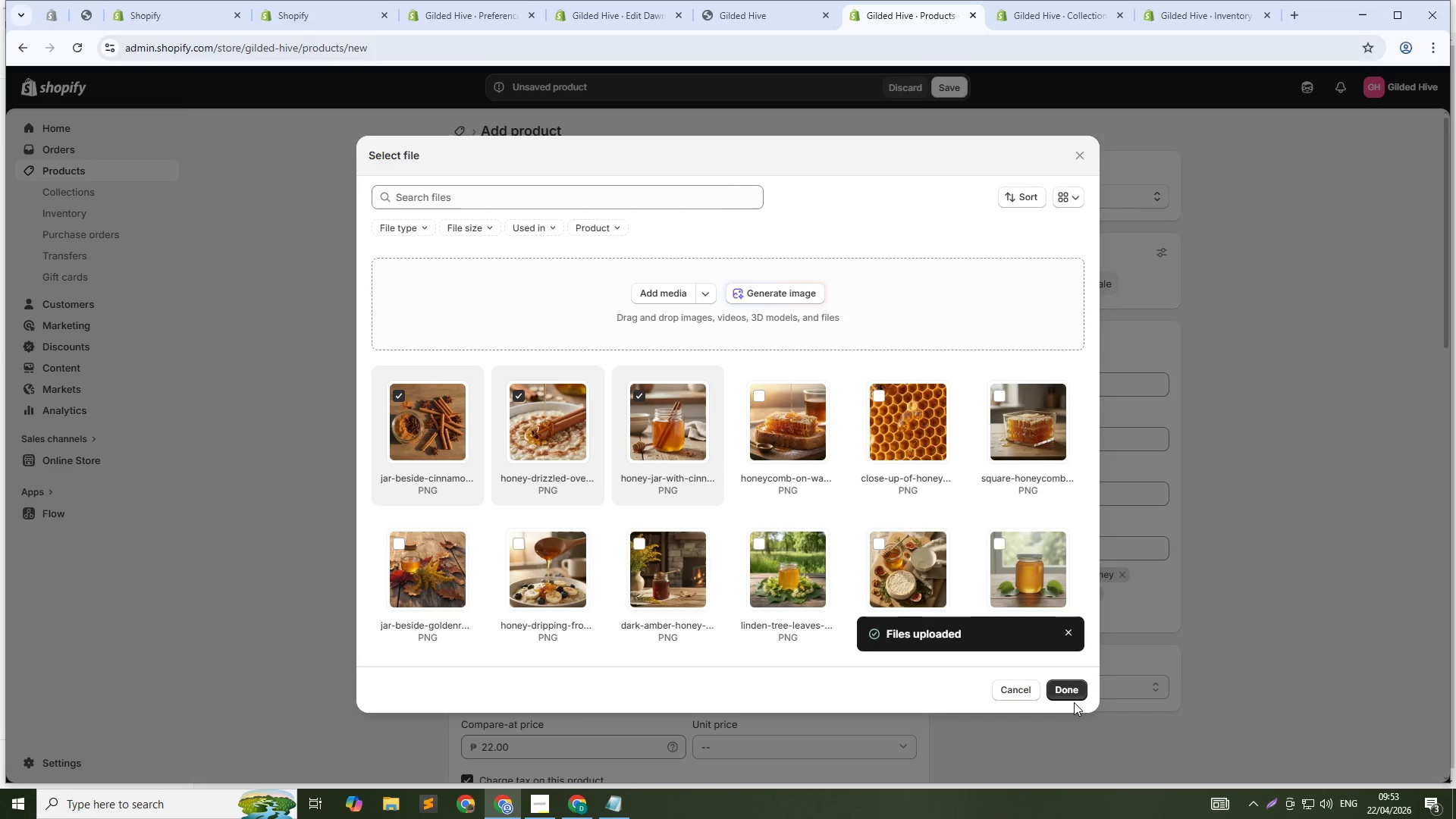 
left_click([1054, 684])
 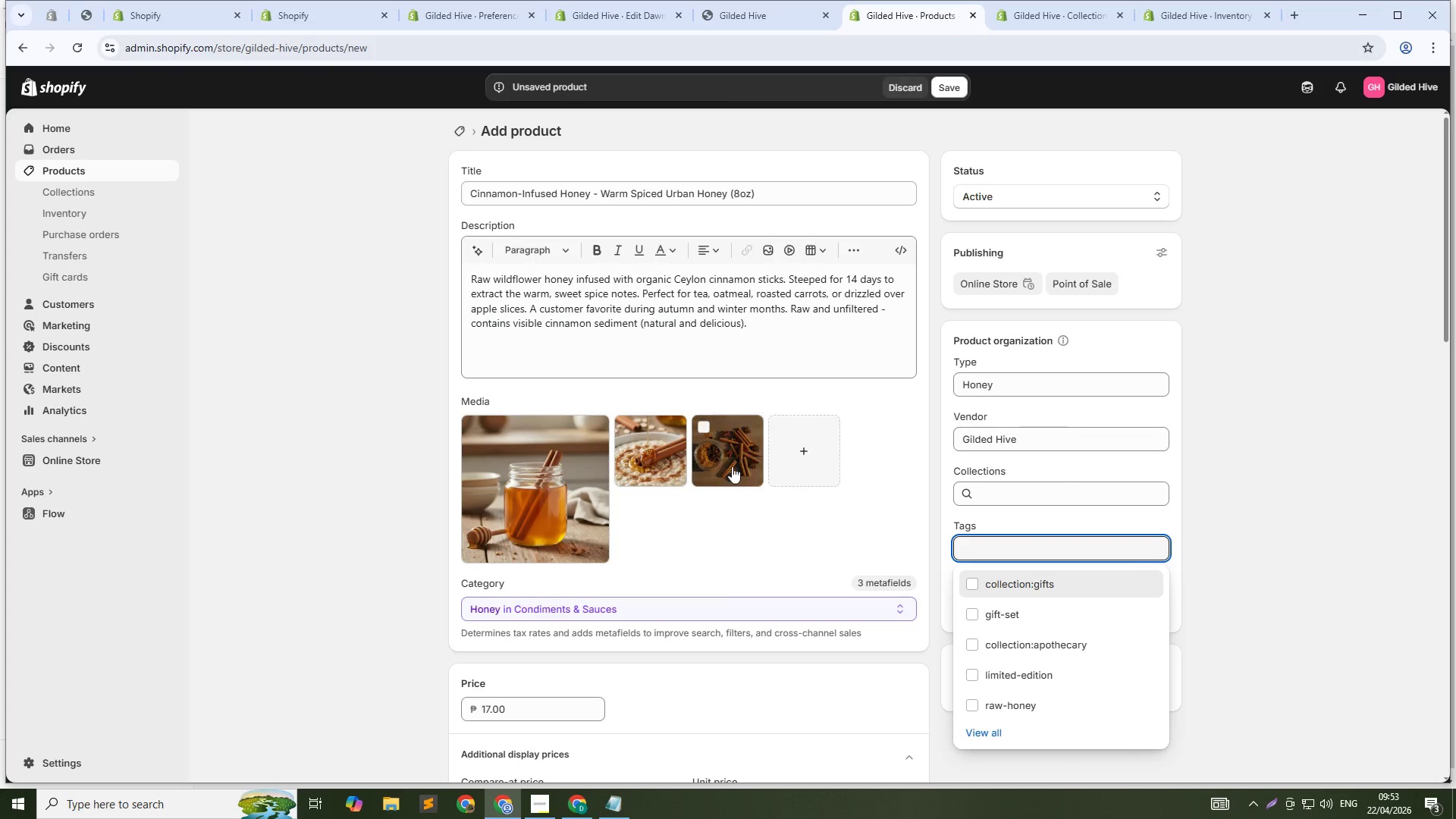 
key(Alt+Tab)